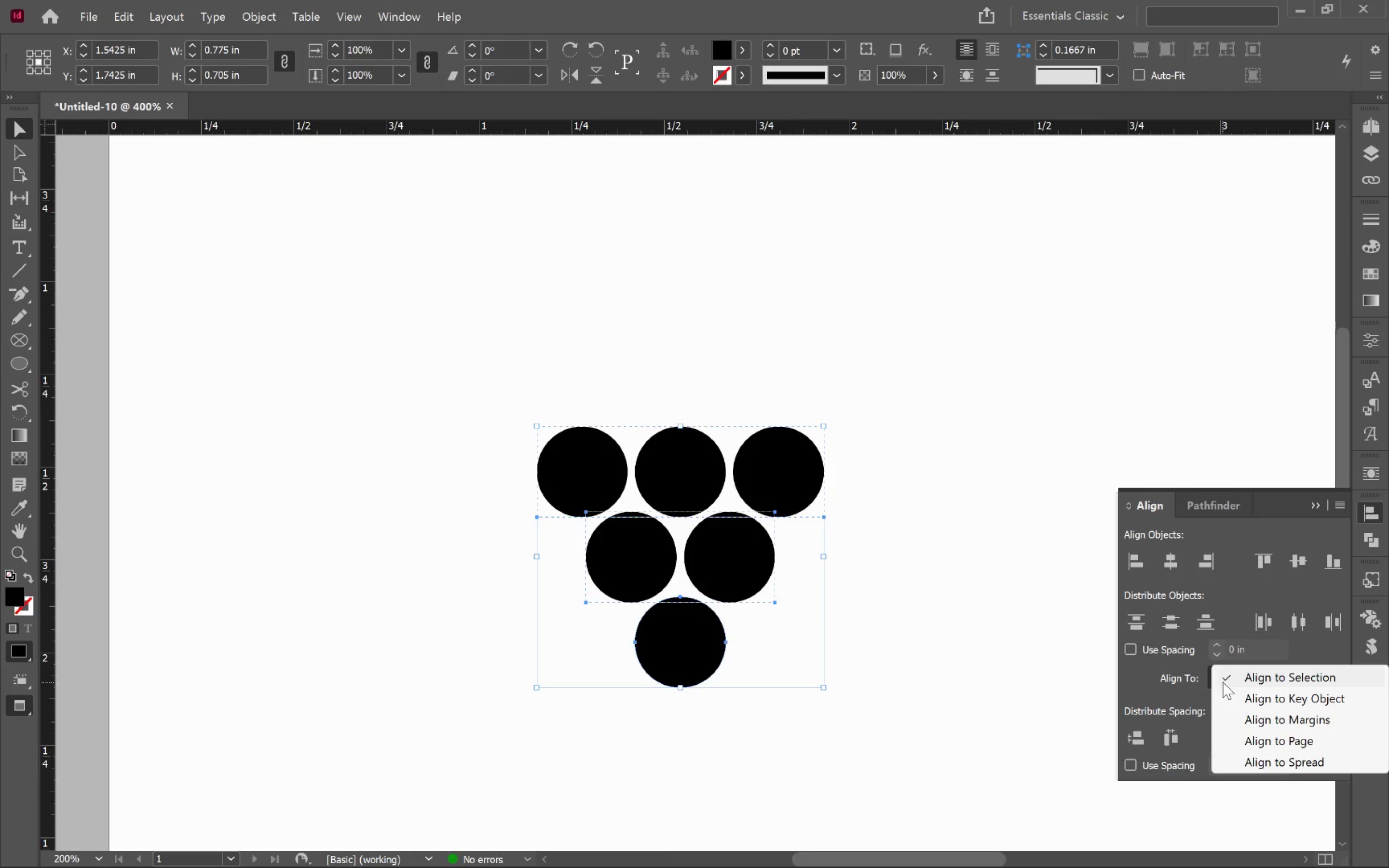 
left_click([772, 499])
 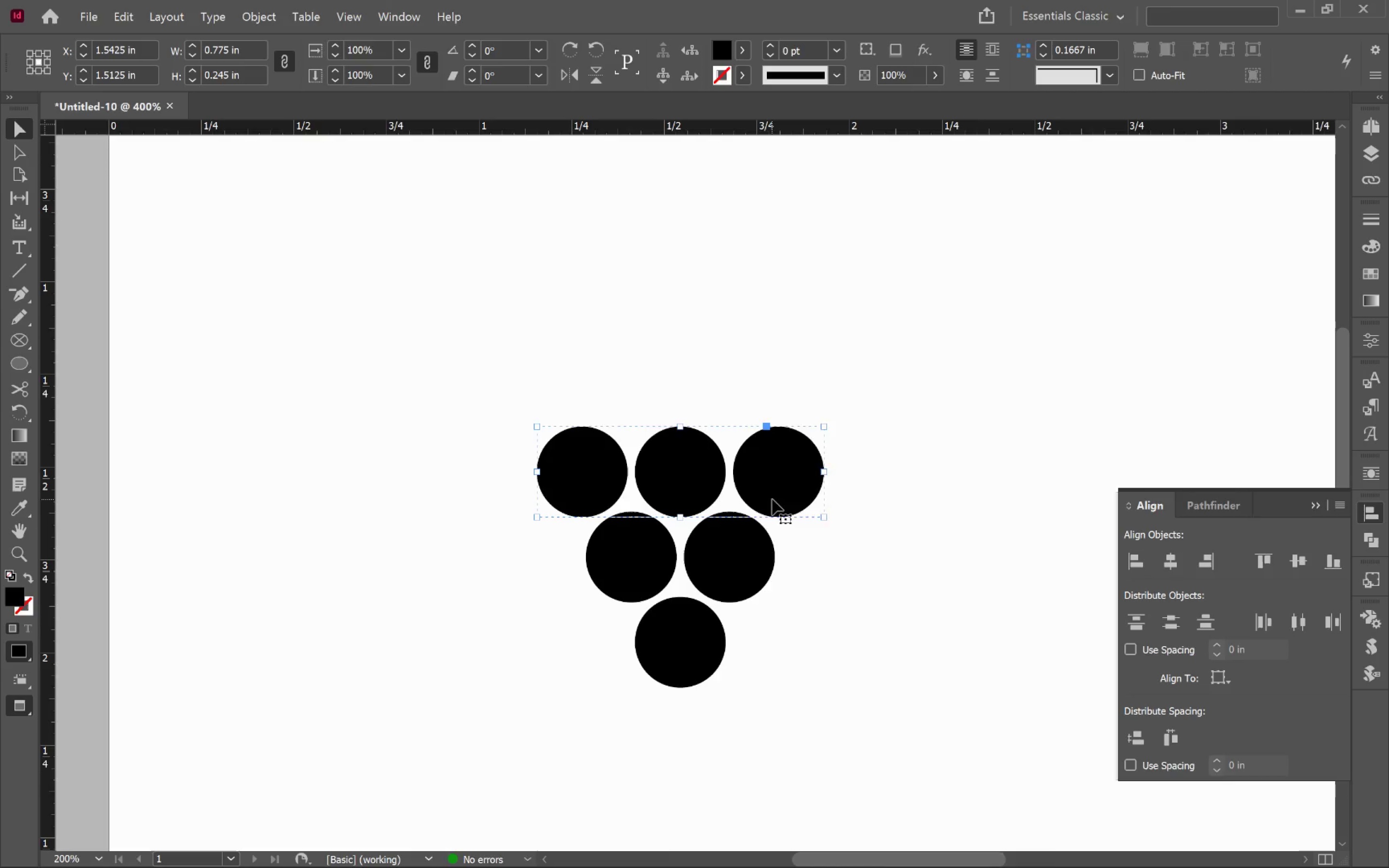 
right_click([772, 499])
 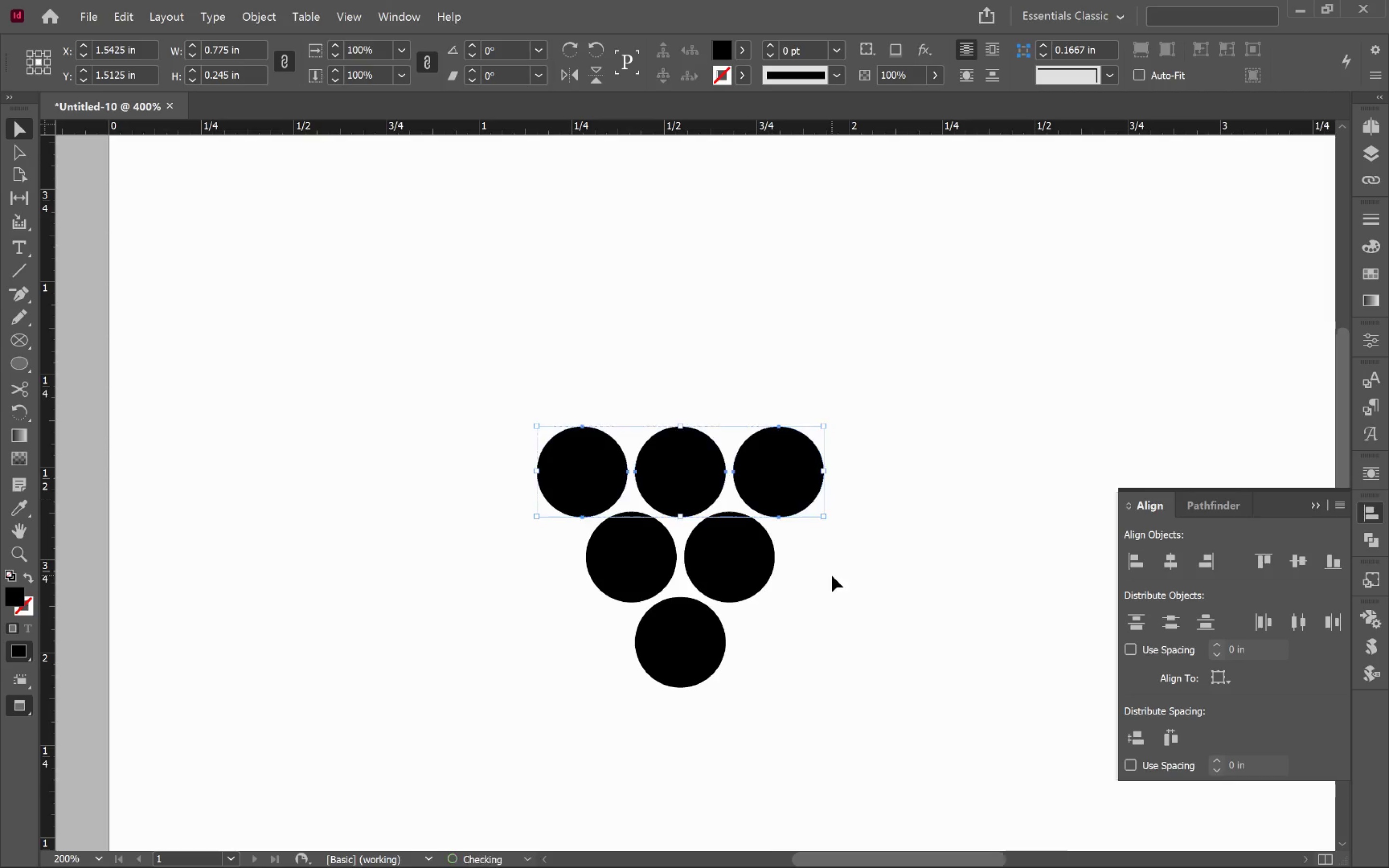 
double_click([901, 557])
 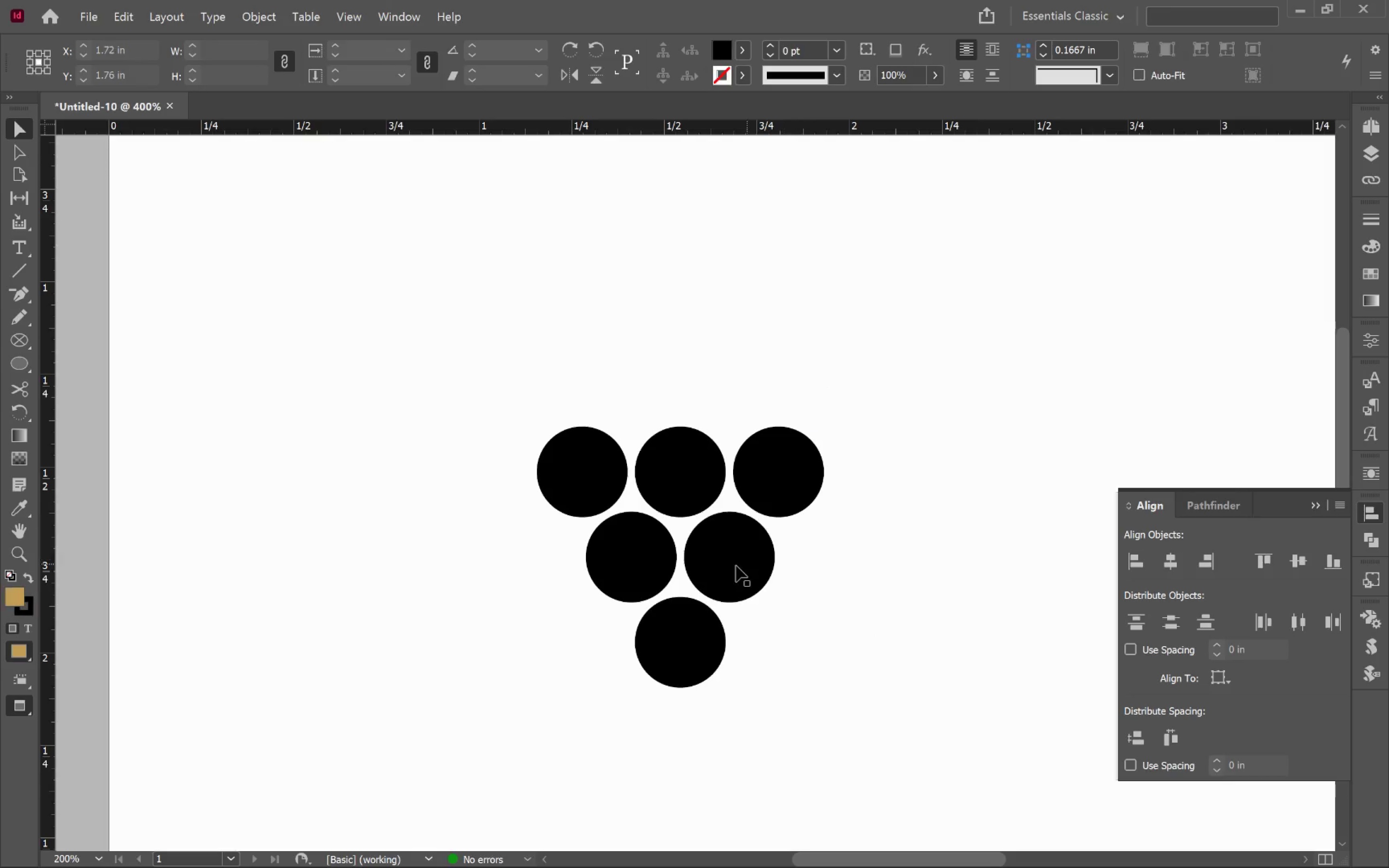 
triple_click([736, 566])
 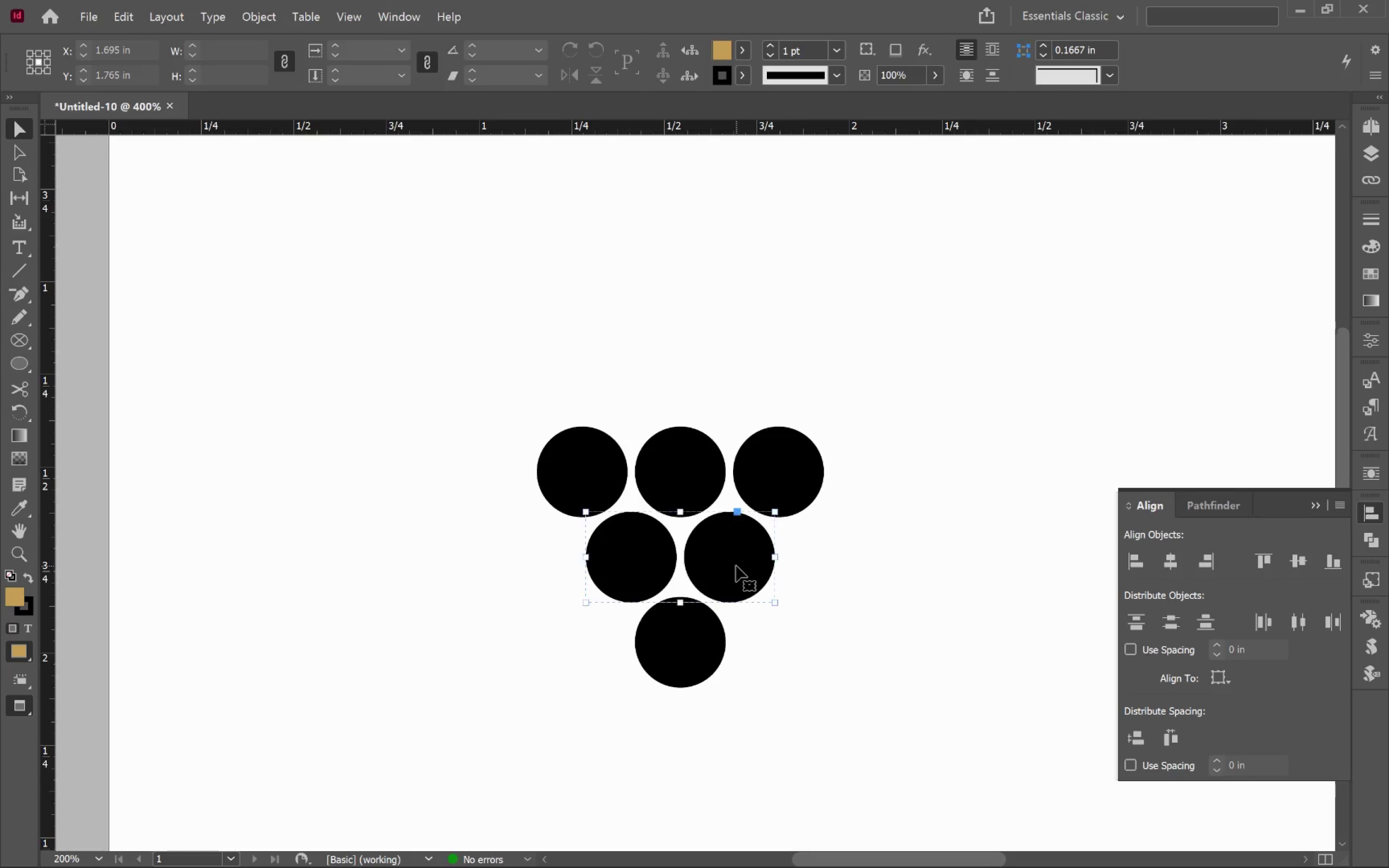 
right_click([736, 566])
 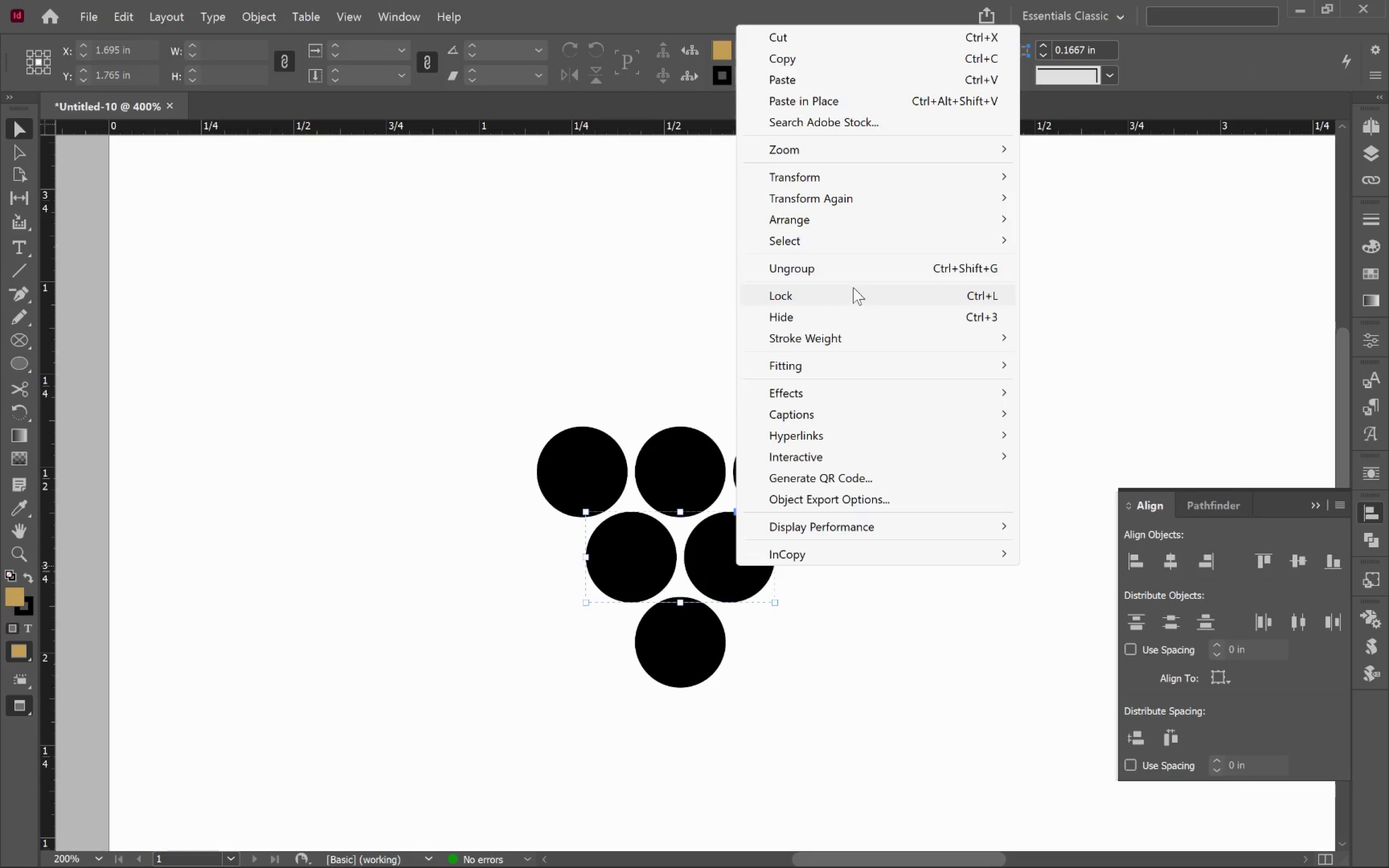 
left_click([850, 272])
 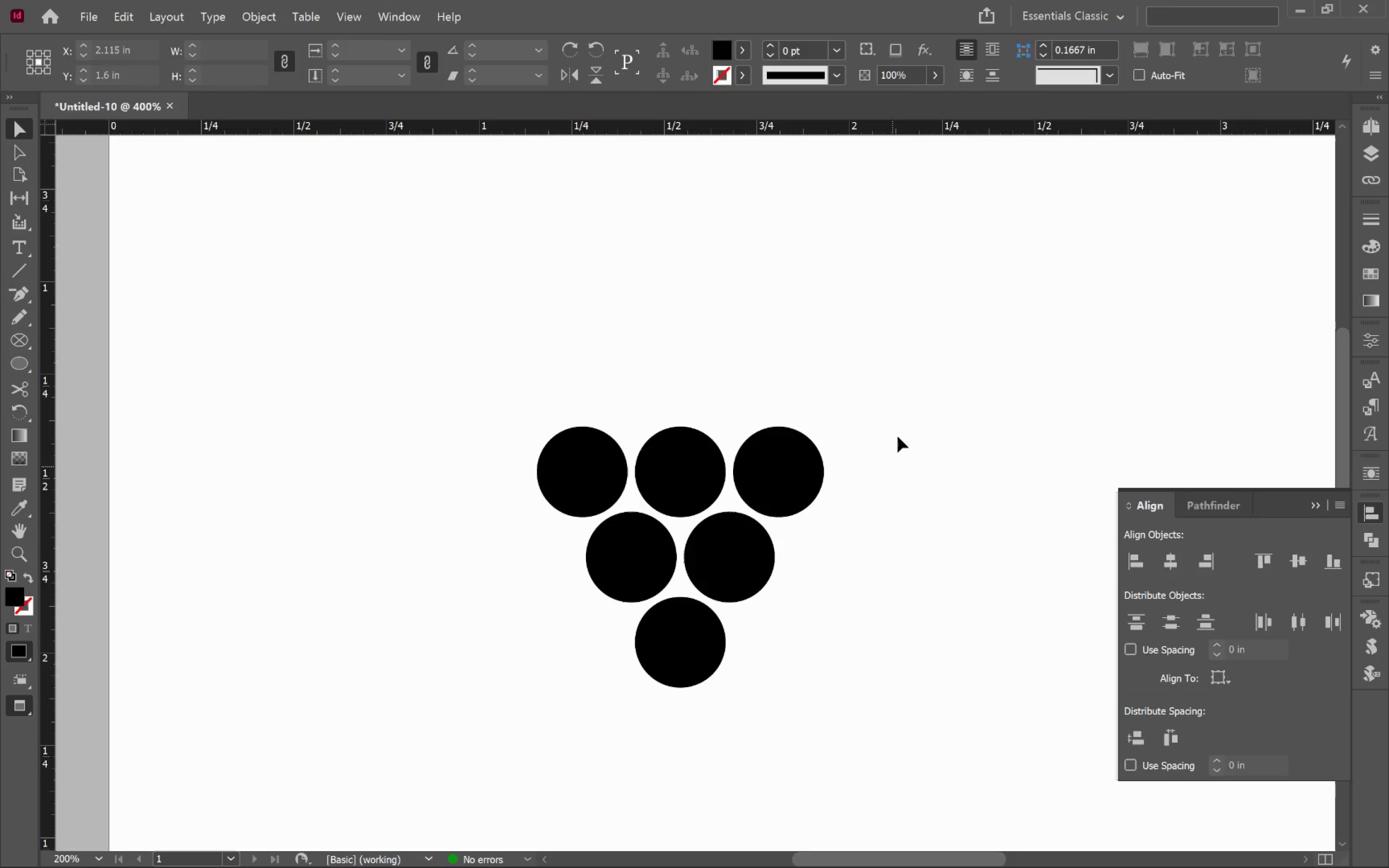 
left_click_drag(start_coordinate=[887, 385], to_coordinate=[380, 718])
 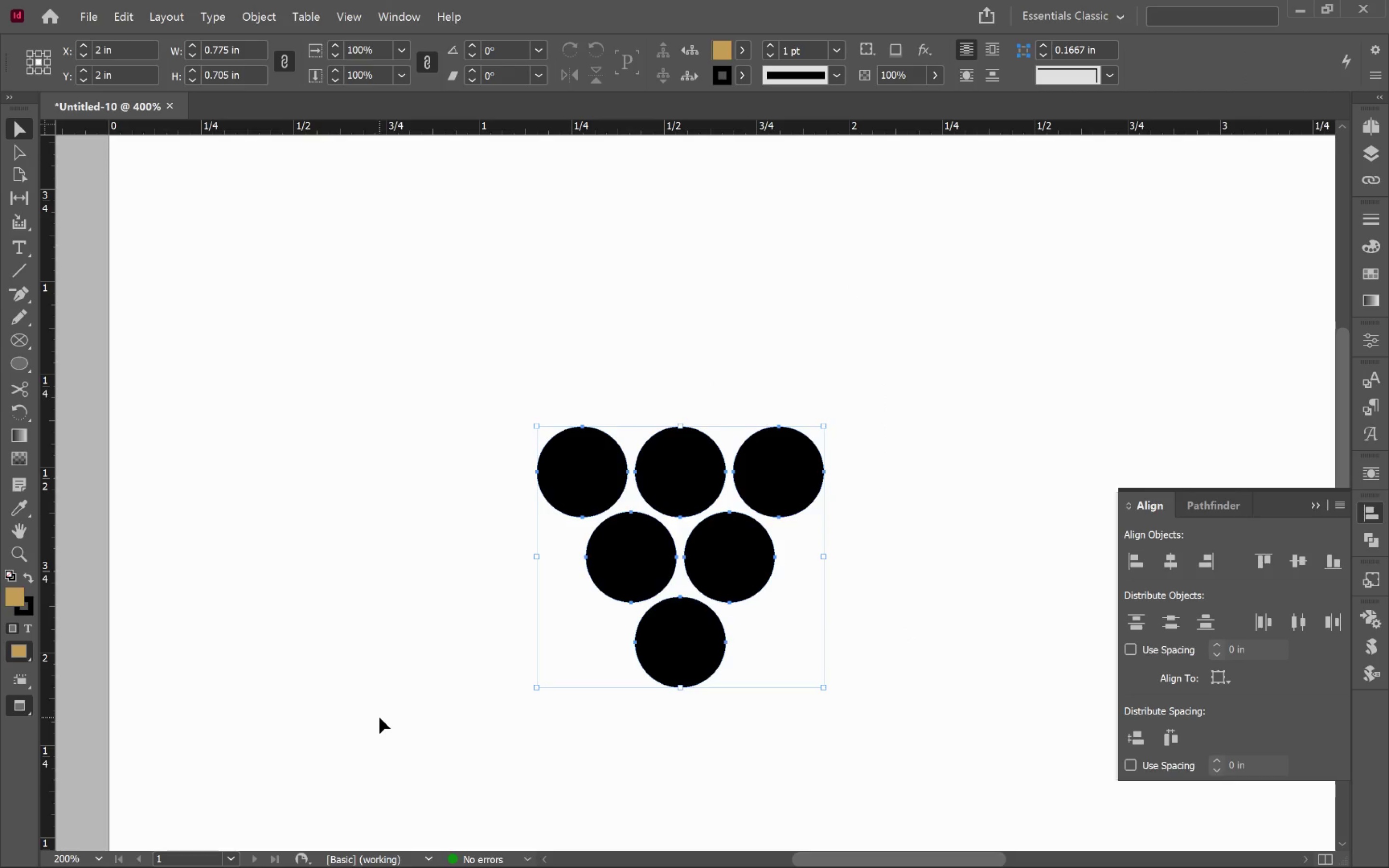 
key(Control+G)
 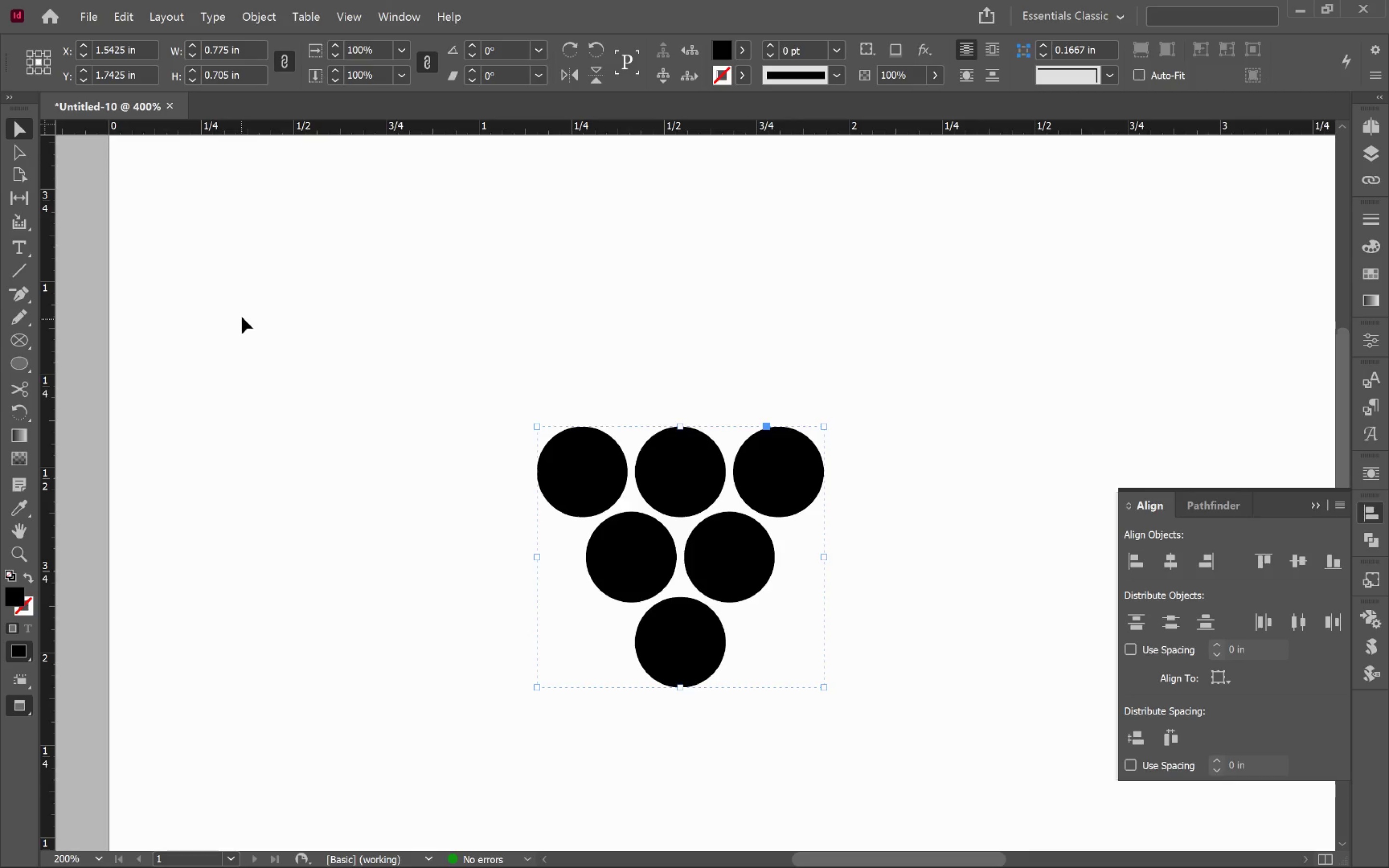 
left_click([304, 346])
 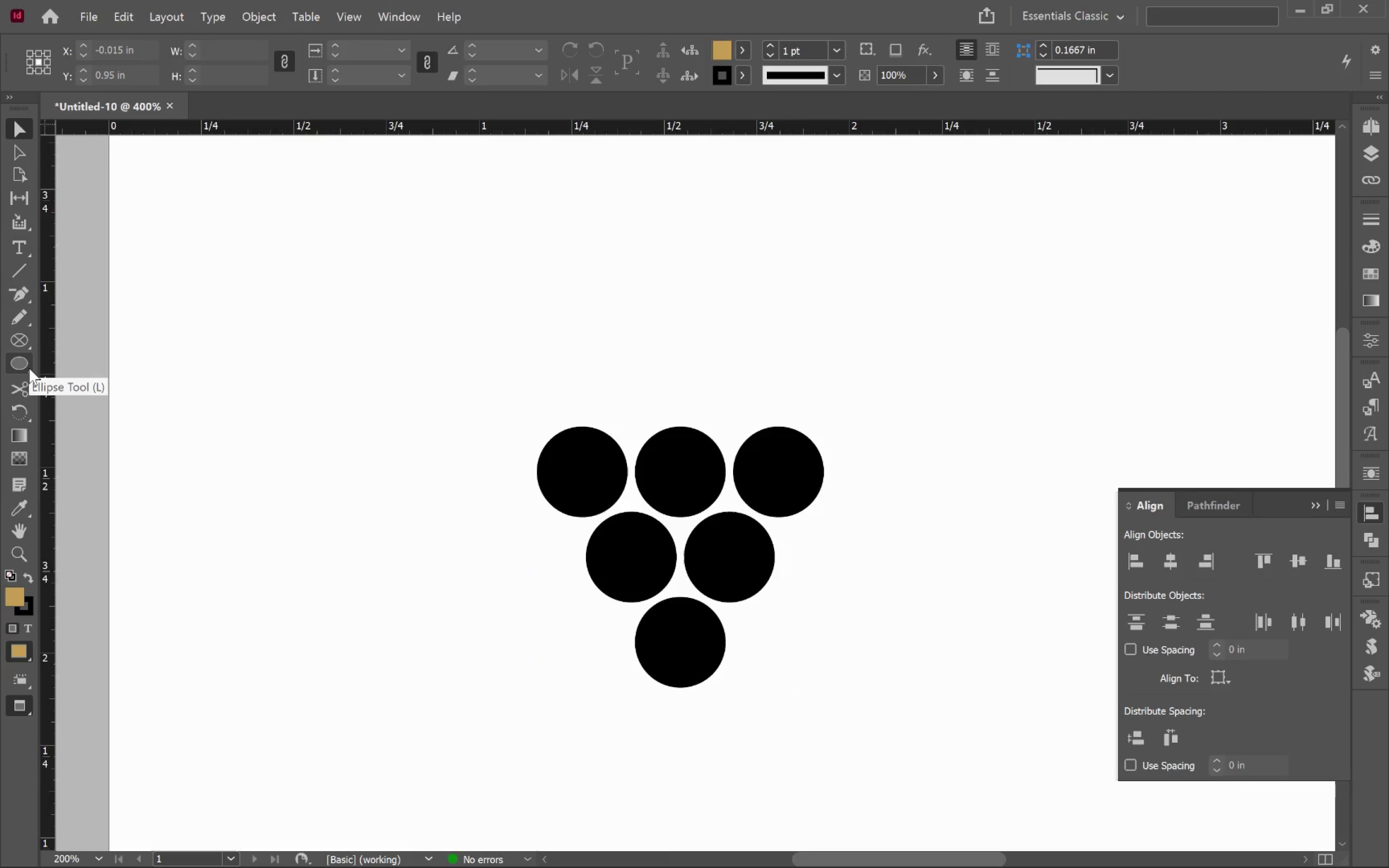 
wait(6.83)
 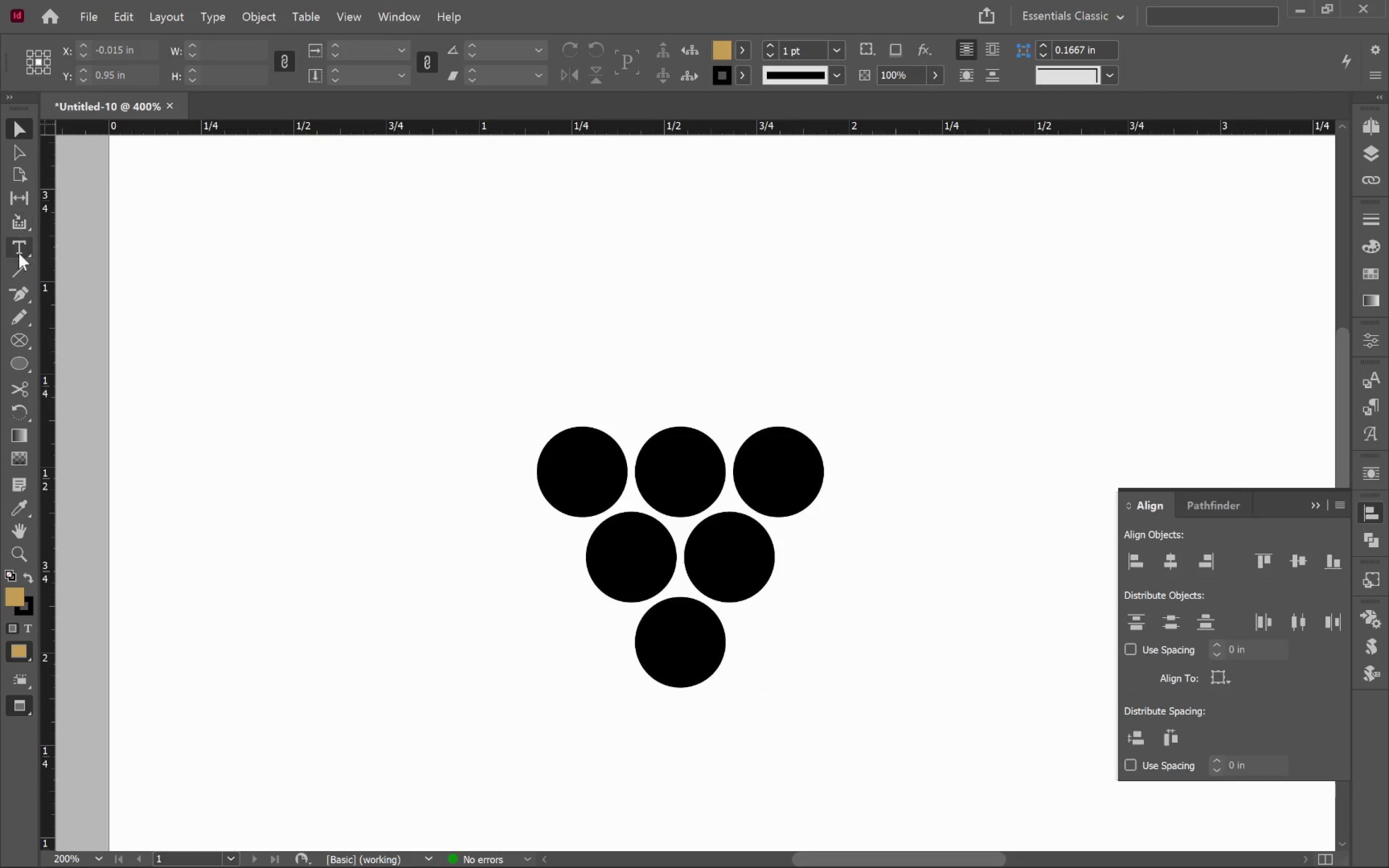 
left_click([28, 368])
 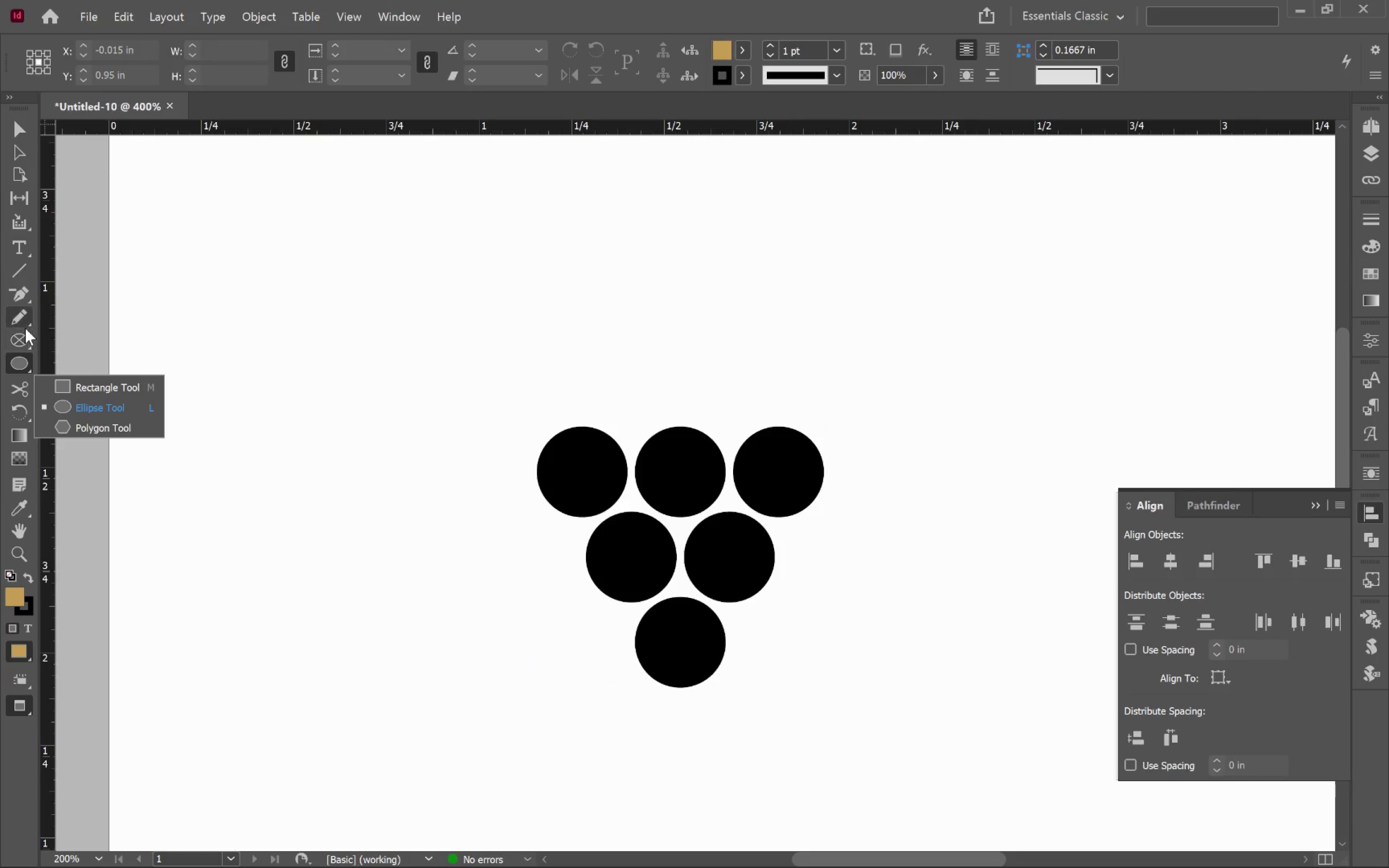 
mouse_move([19, 294])
 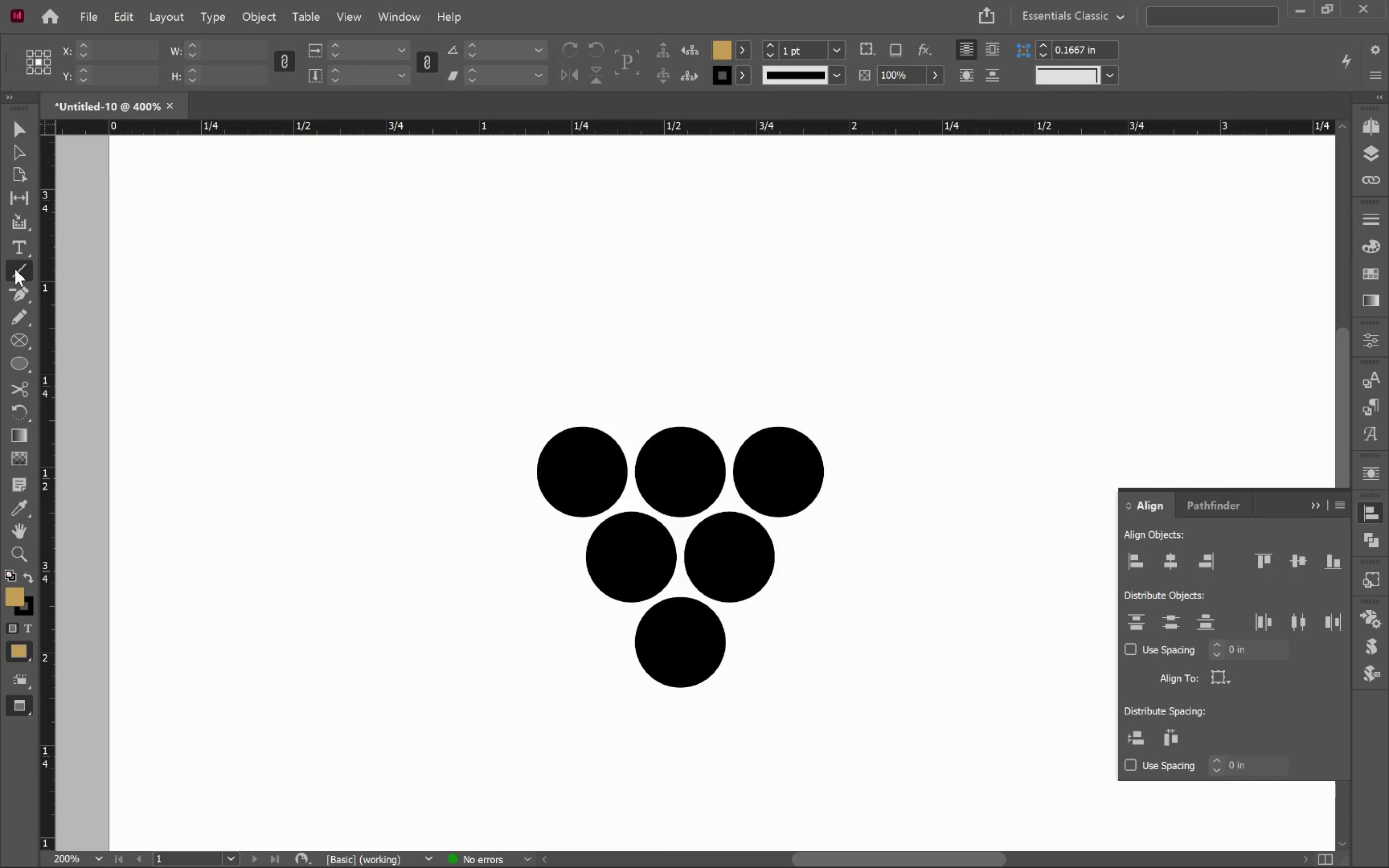 
left_click([15, 269])
 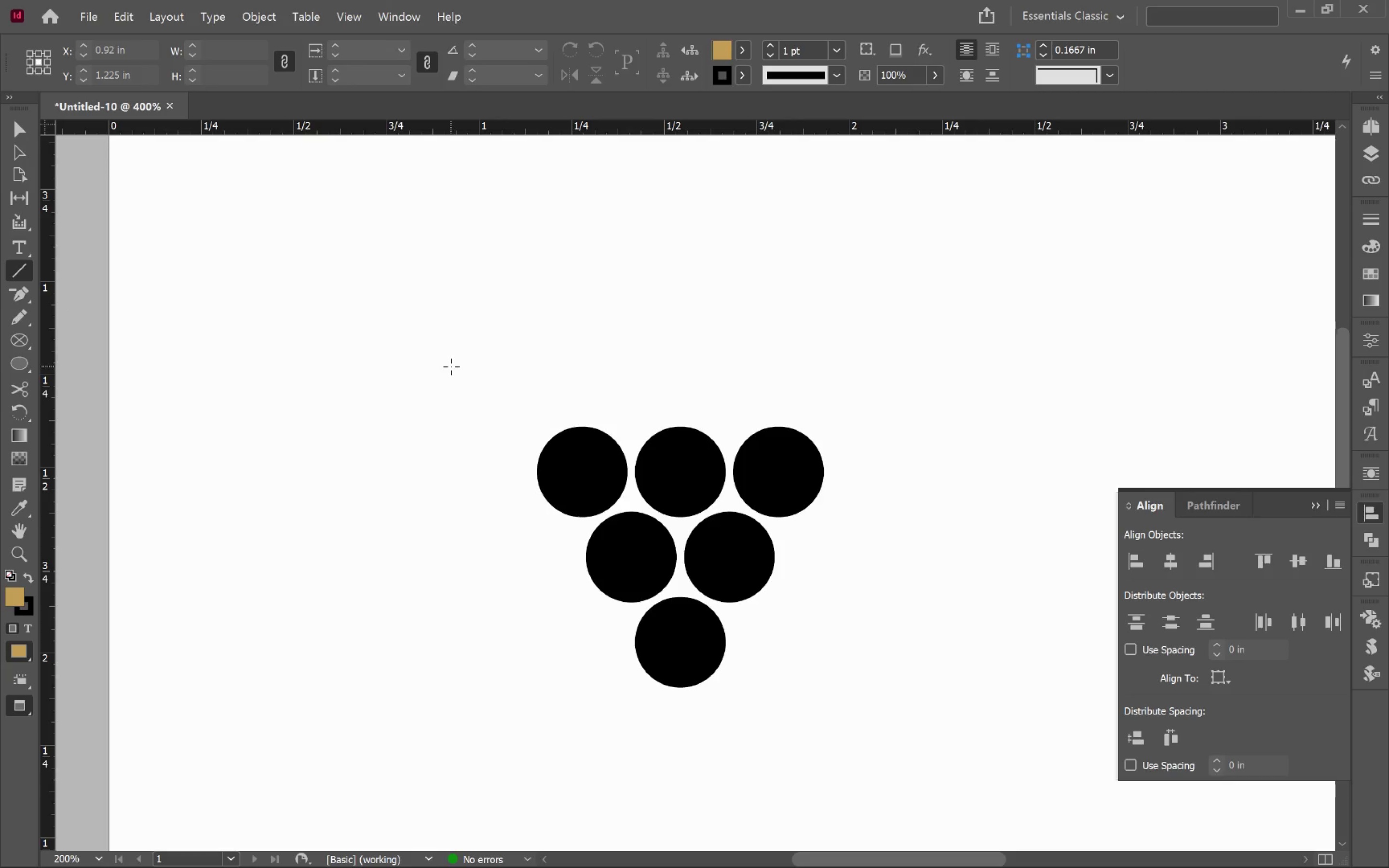 
left_click_drag(start_coordinate=[427, 397], to_coordinate=[425, 327])
 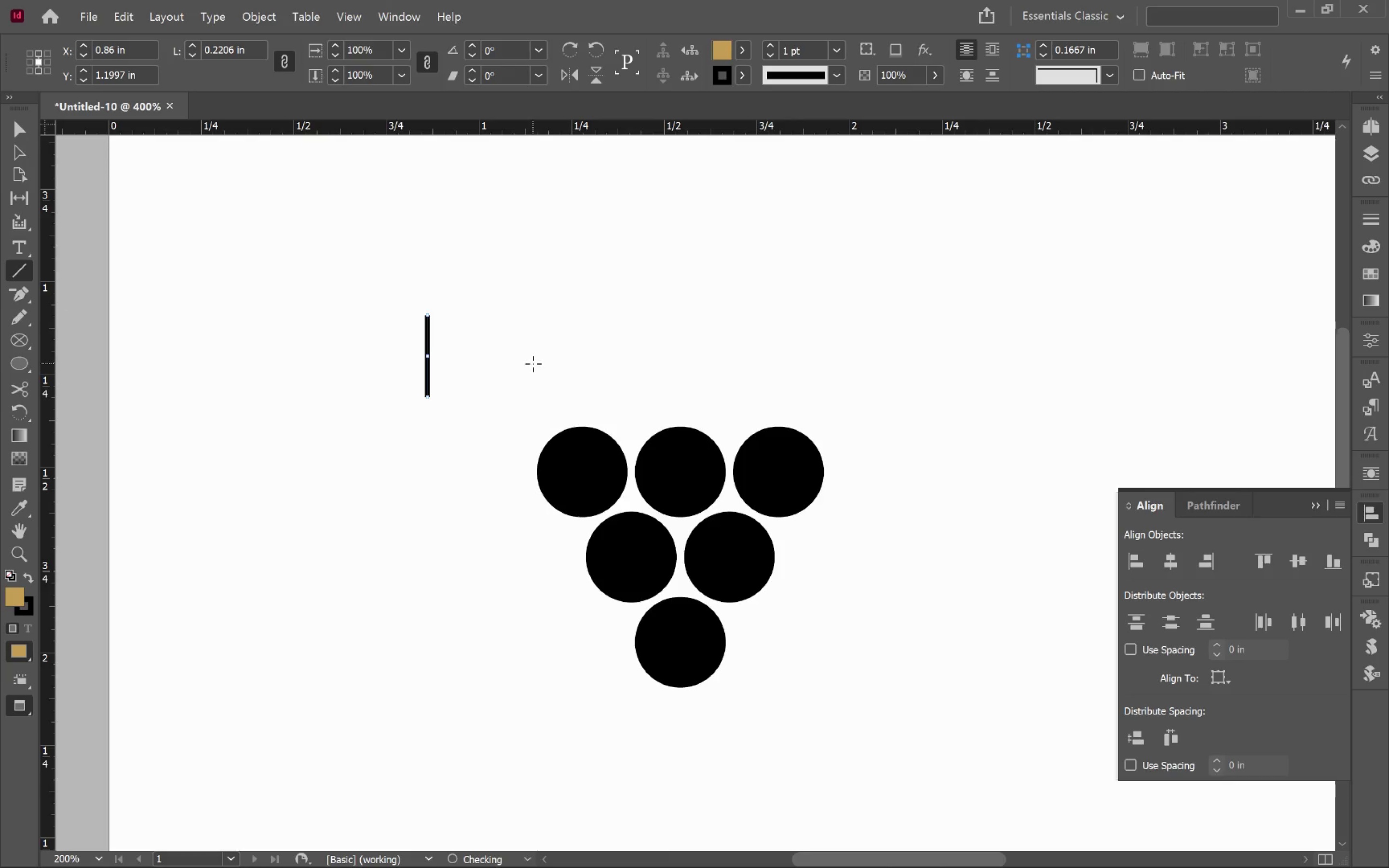 
hold_key(key=ShiftLeft, duration=0.83)
 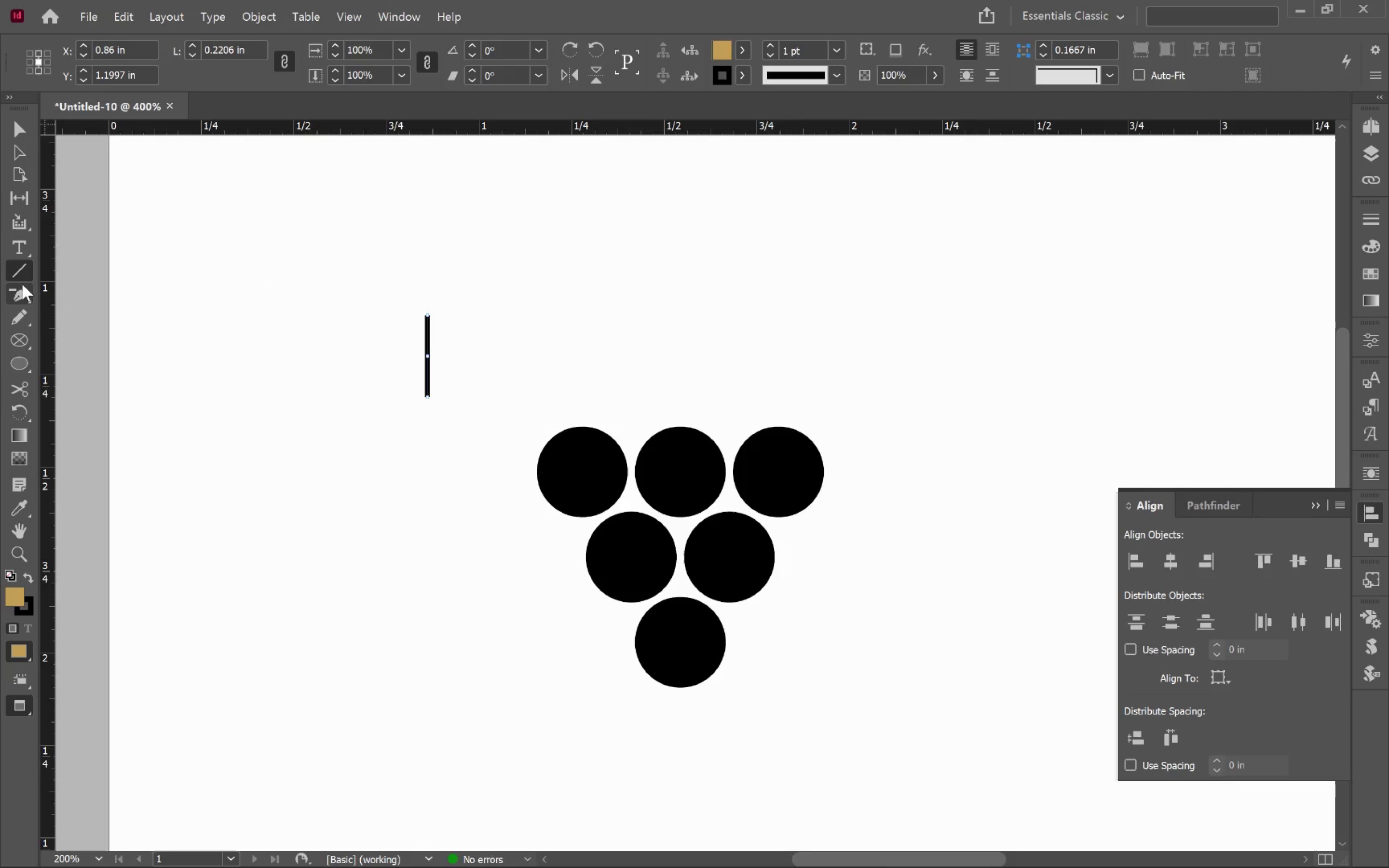 
left_click_drag(start_coordinate=[20, 297], to_coordinate=[92, 374])
 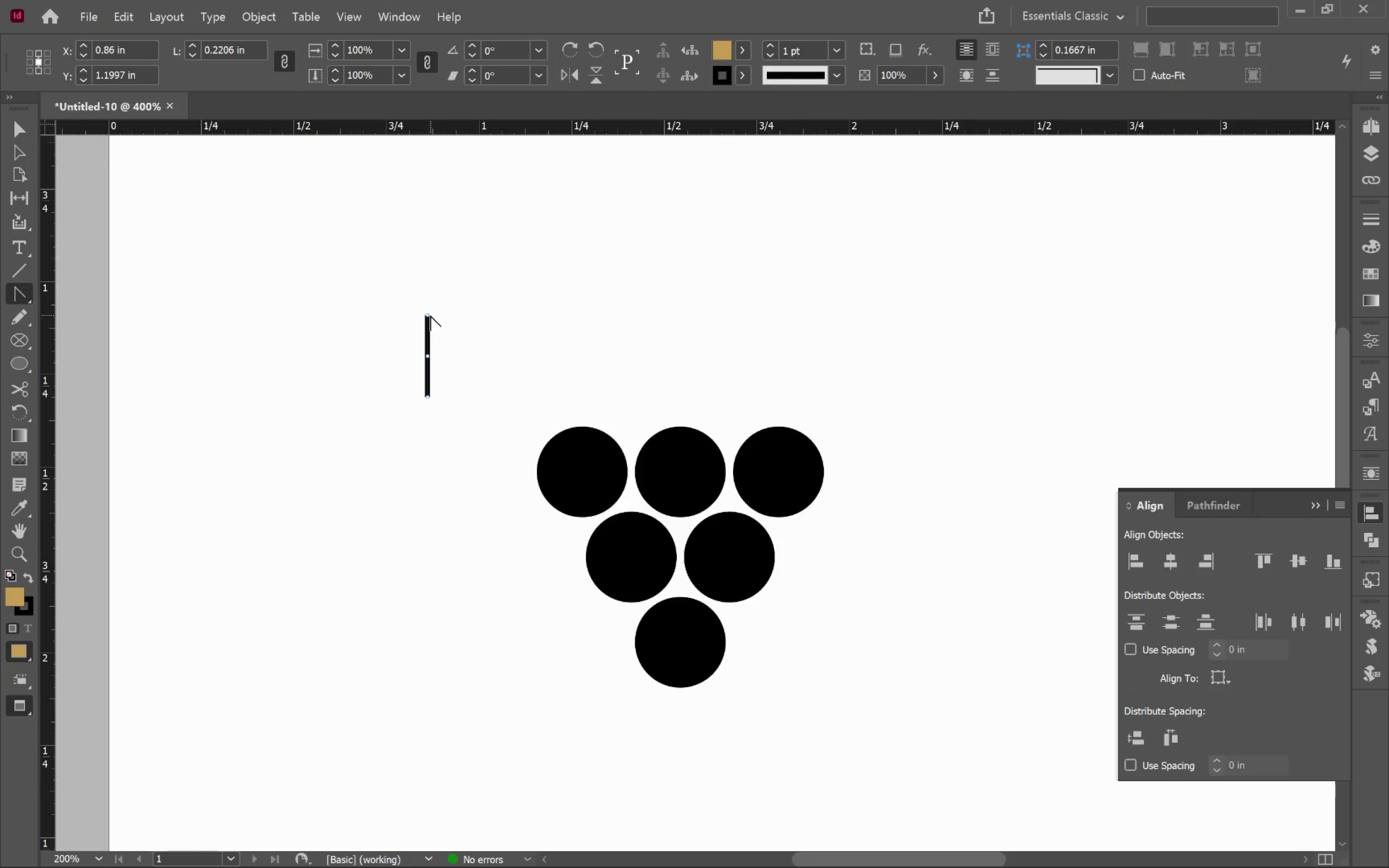 
left_click([428, 314])
 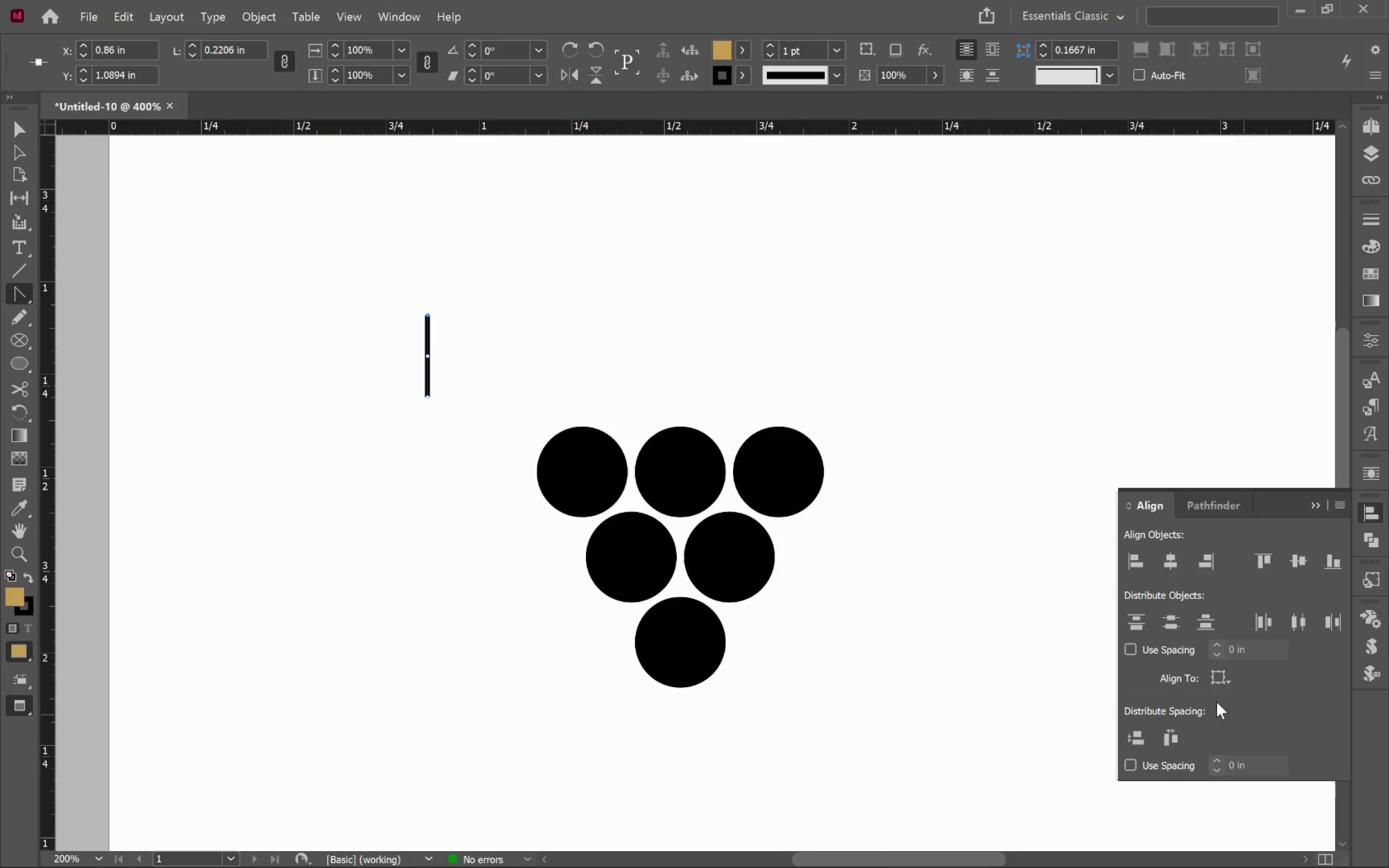 
left_click([1372, 540])
 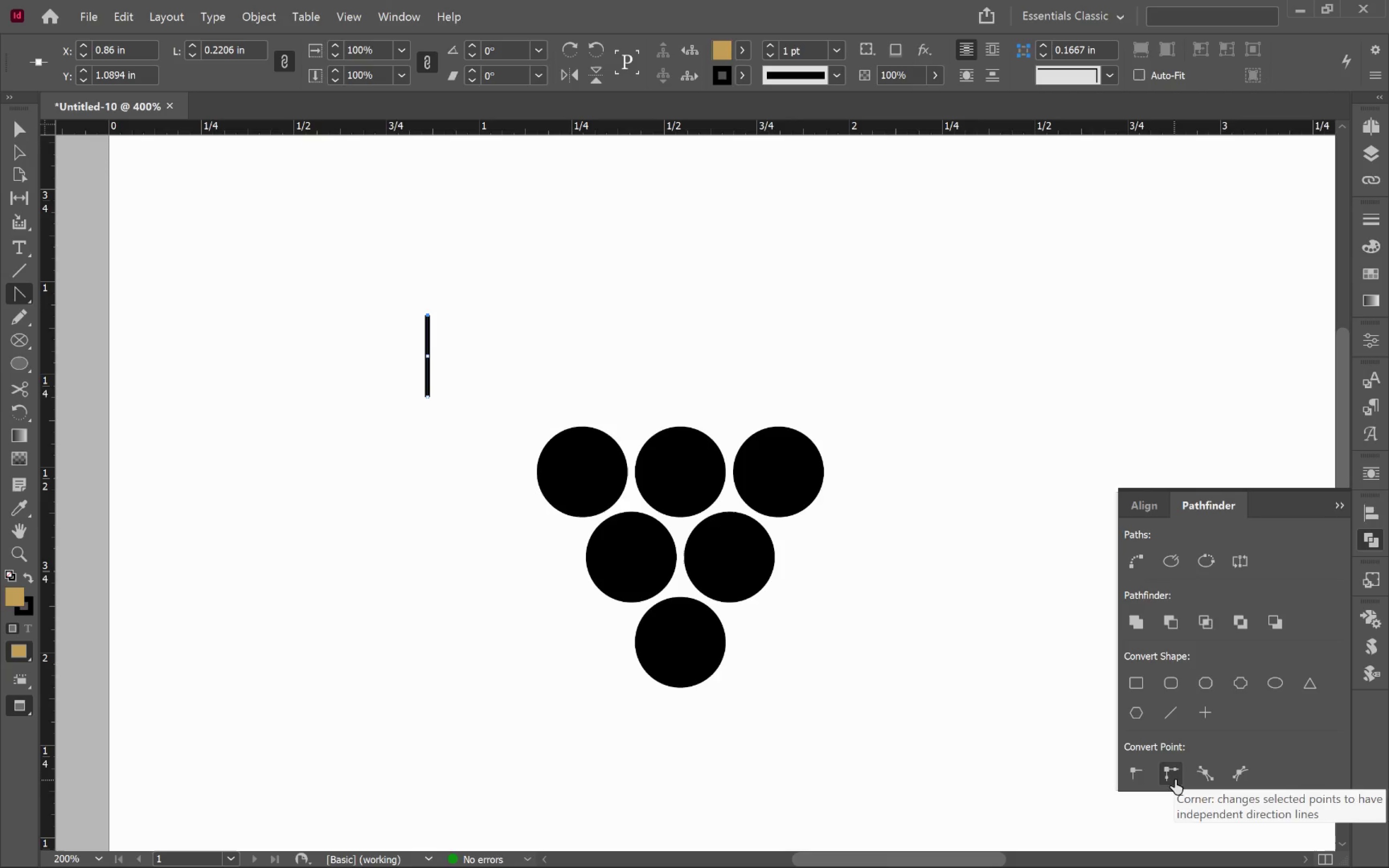 
left_click([1207, 781])
 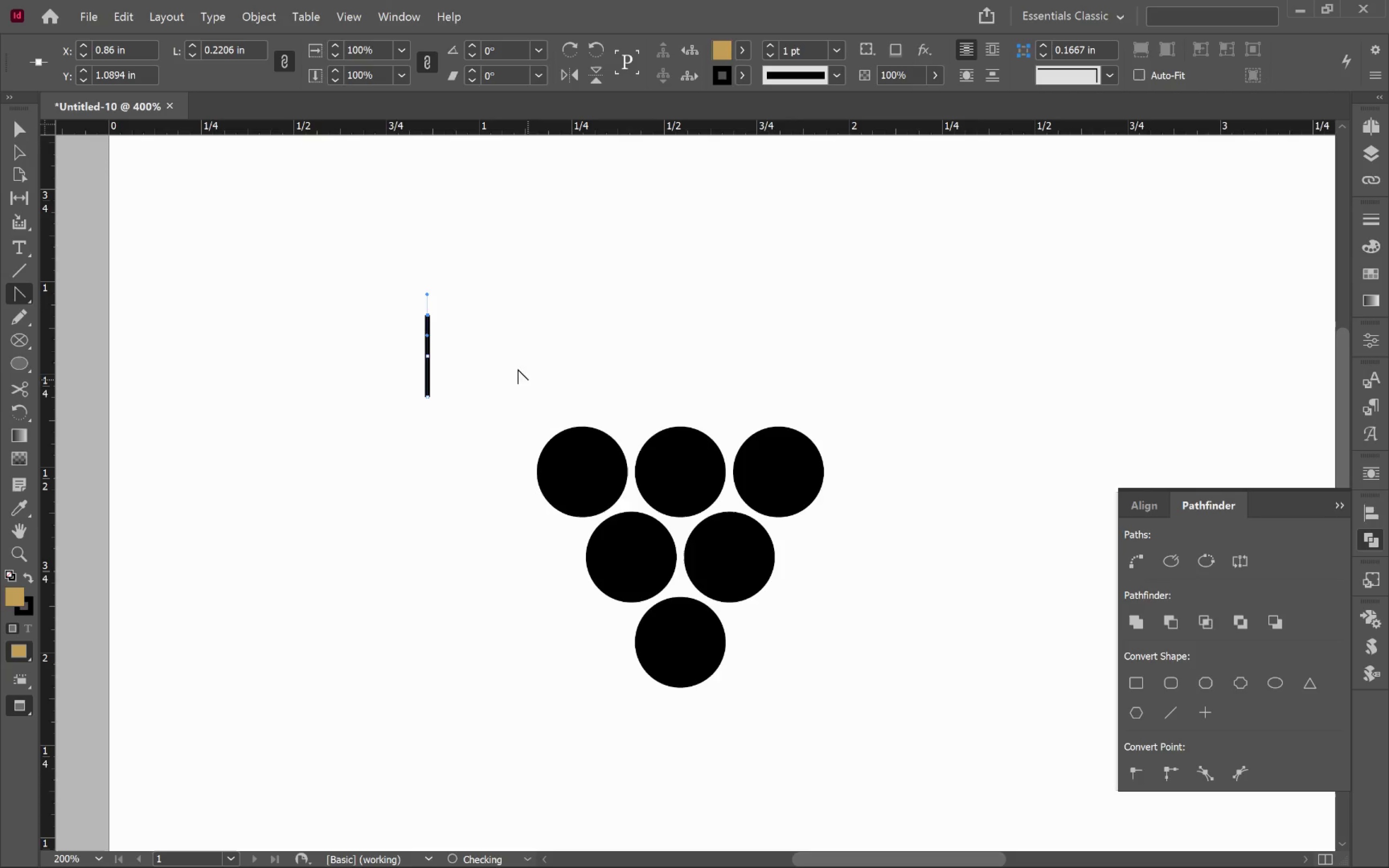 
hold_key(key=AltLeft, duration=0.55)
scroll: coordinate [432, 302], scroll_direction: up, amount: 2.0
 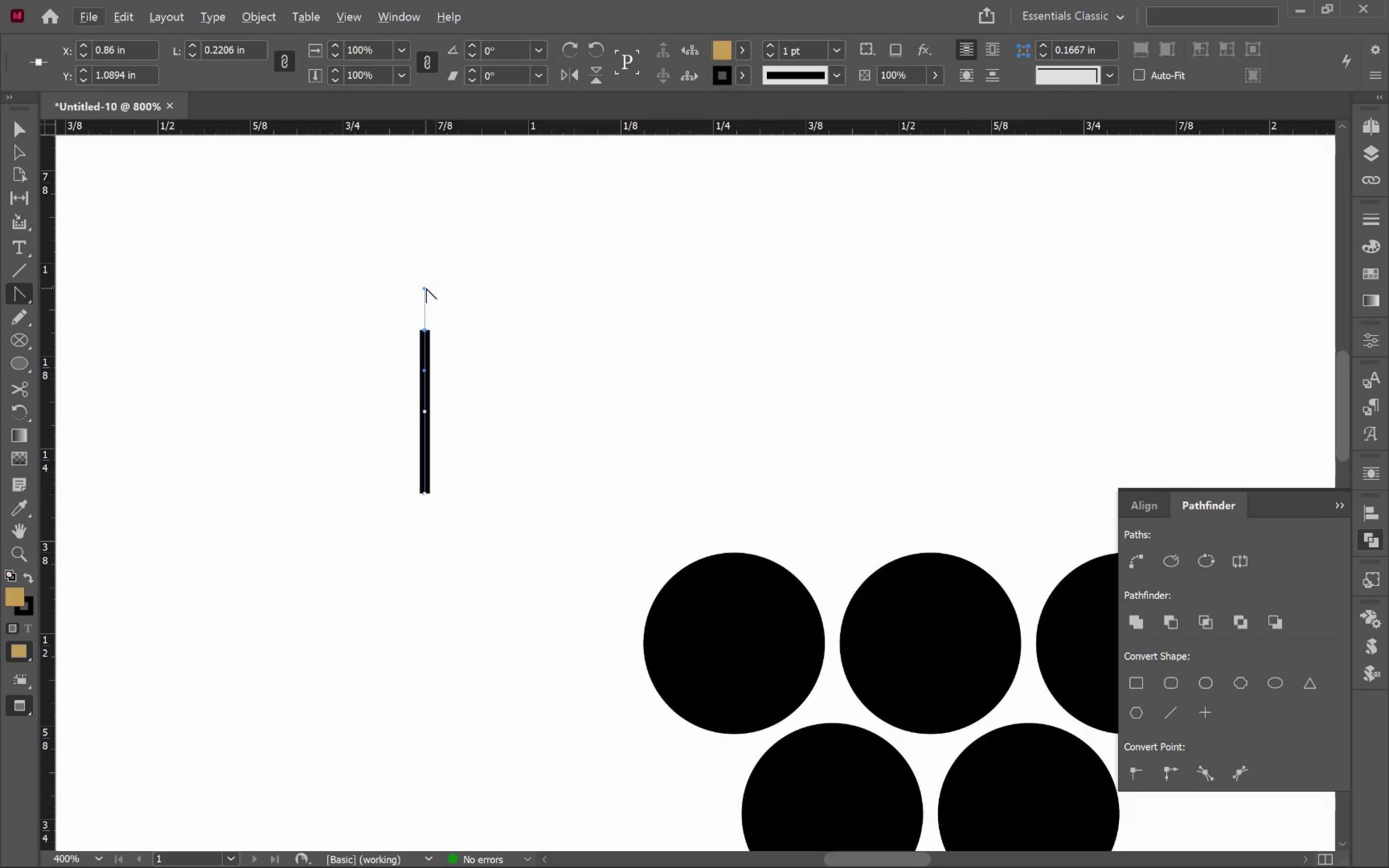 
left_click_drag(start_coordinate=[425, 287], to_coordinate=[457, 299])
 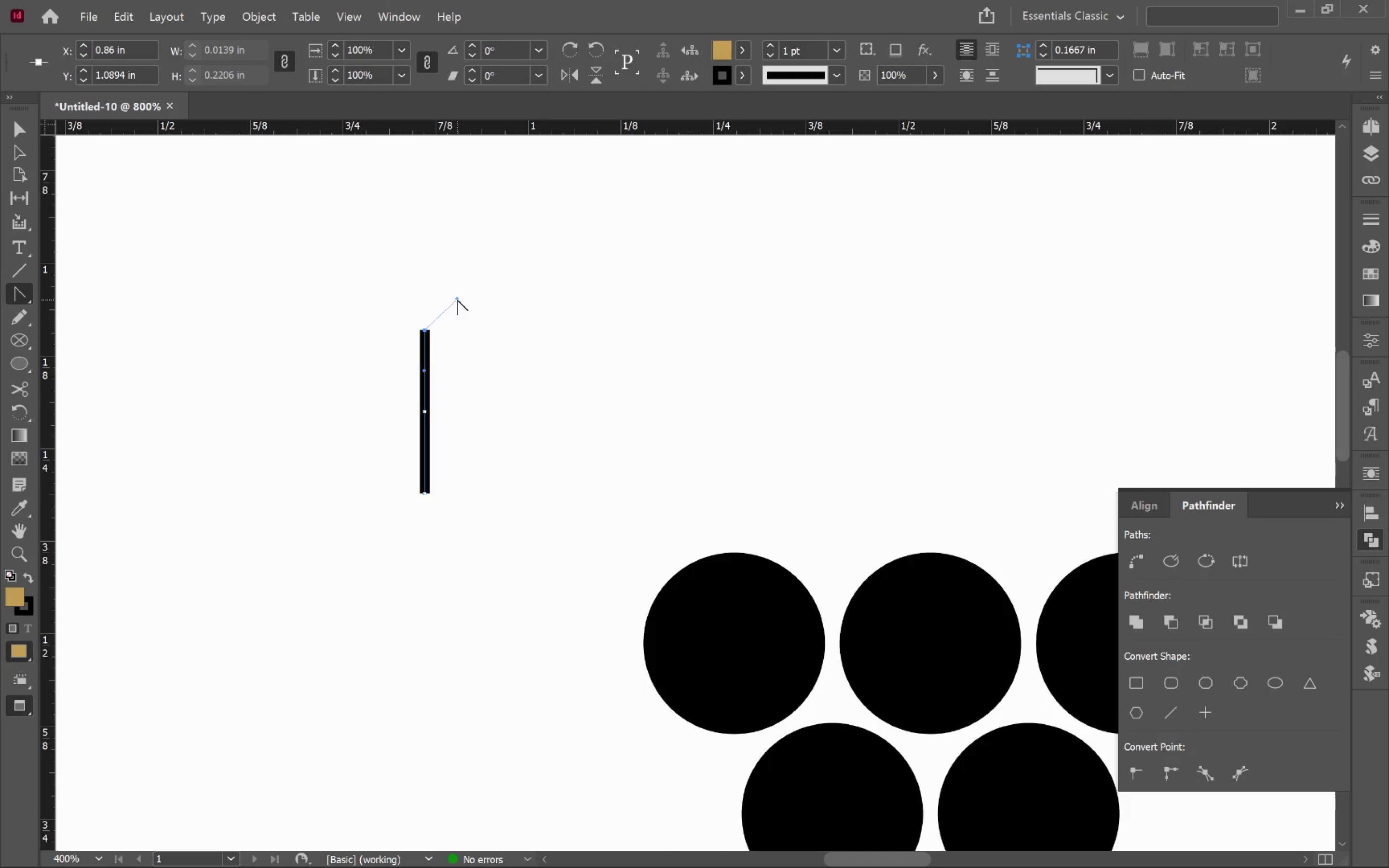 
key(Control+Z)
 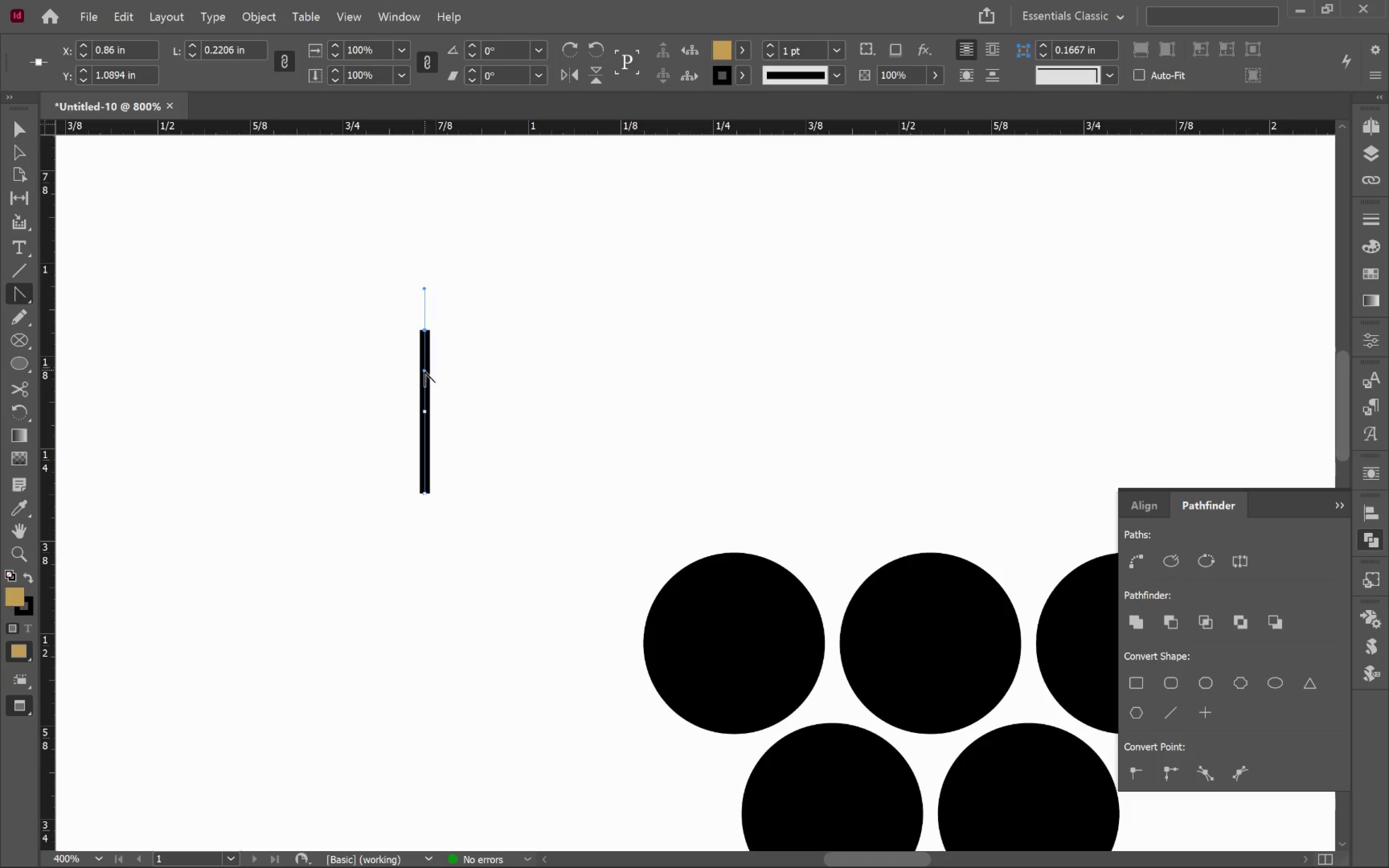 
left_click_drag(start_coordinate=[424, 370], to_coordinate=[346, 409])
 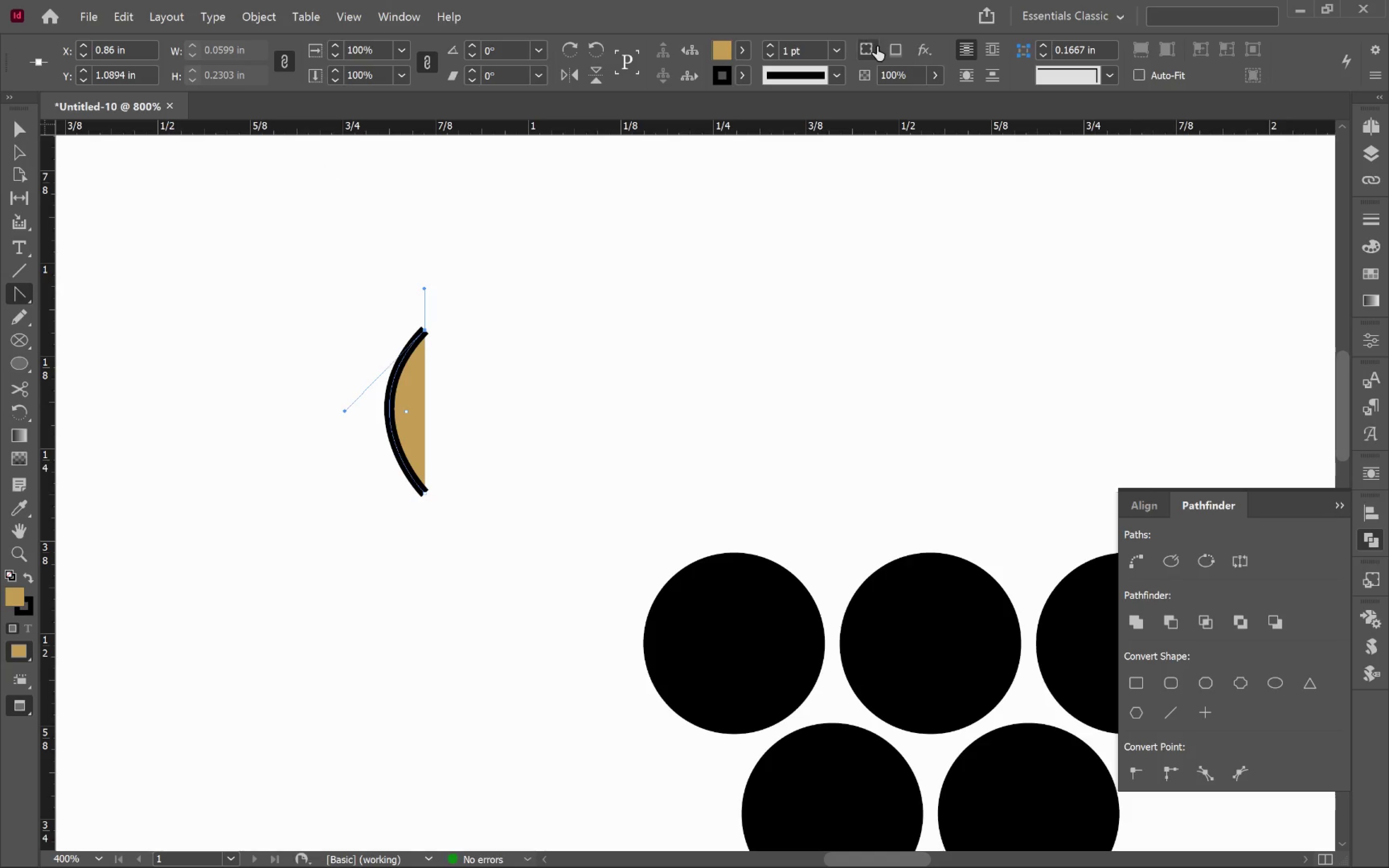 
left_click([740, 44])
 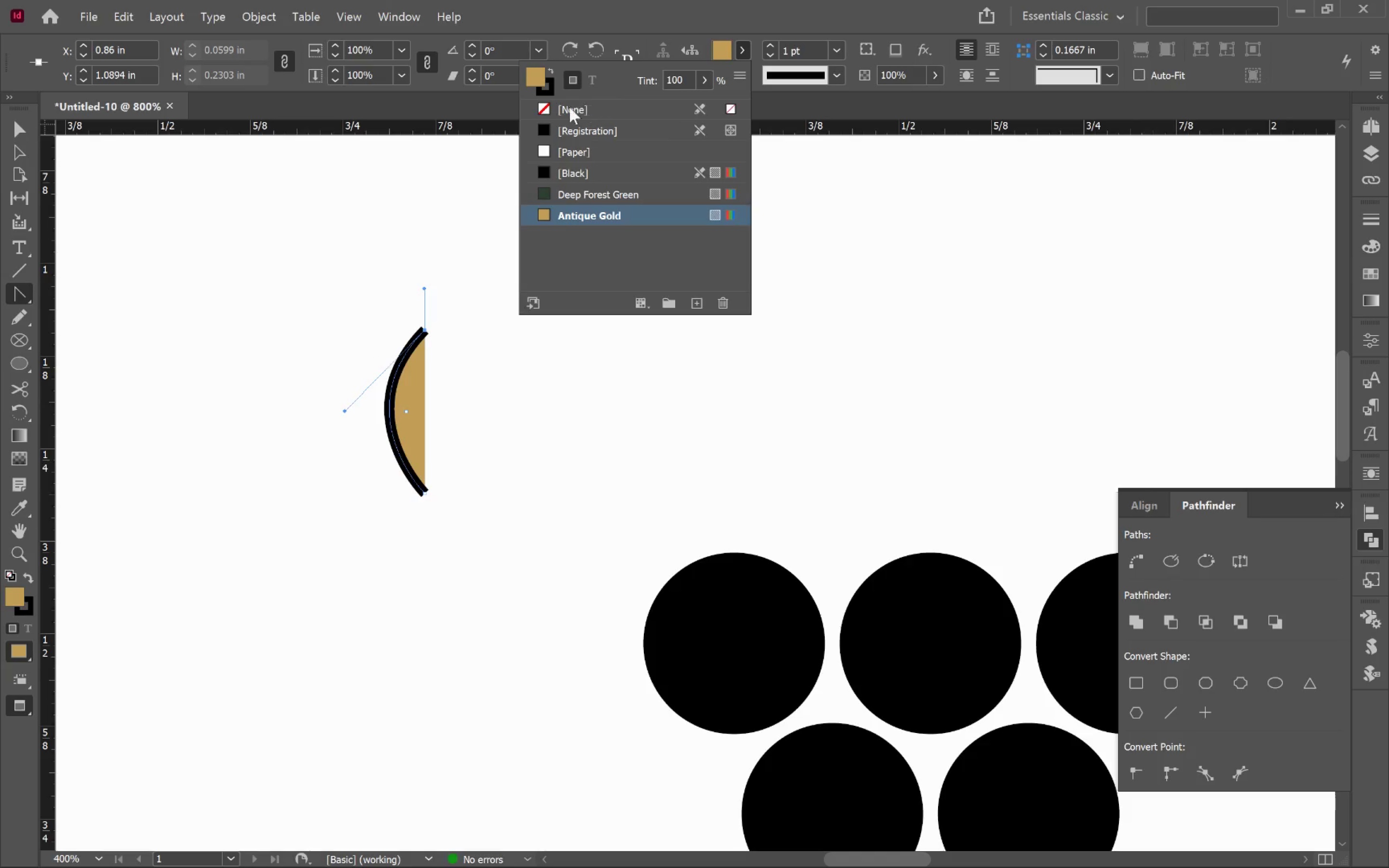 
left_click([564, 108])
 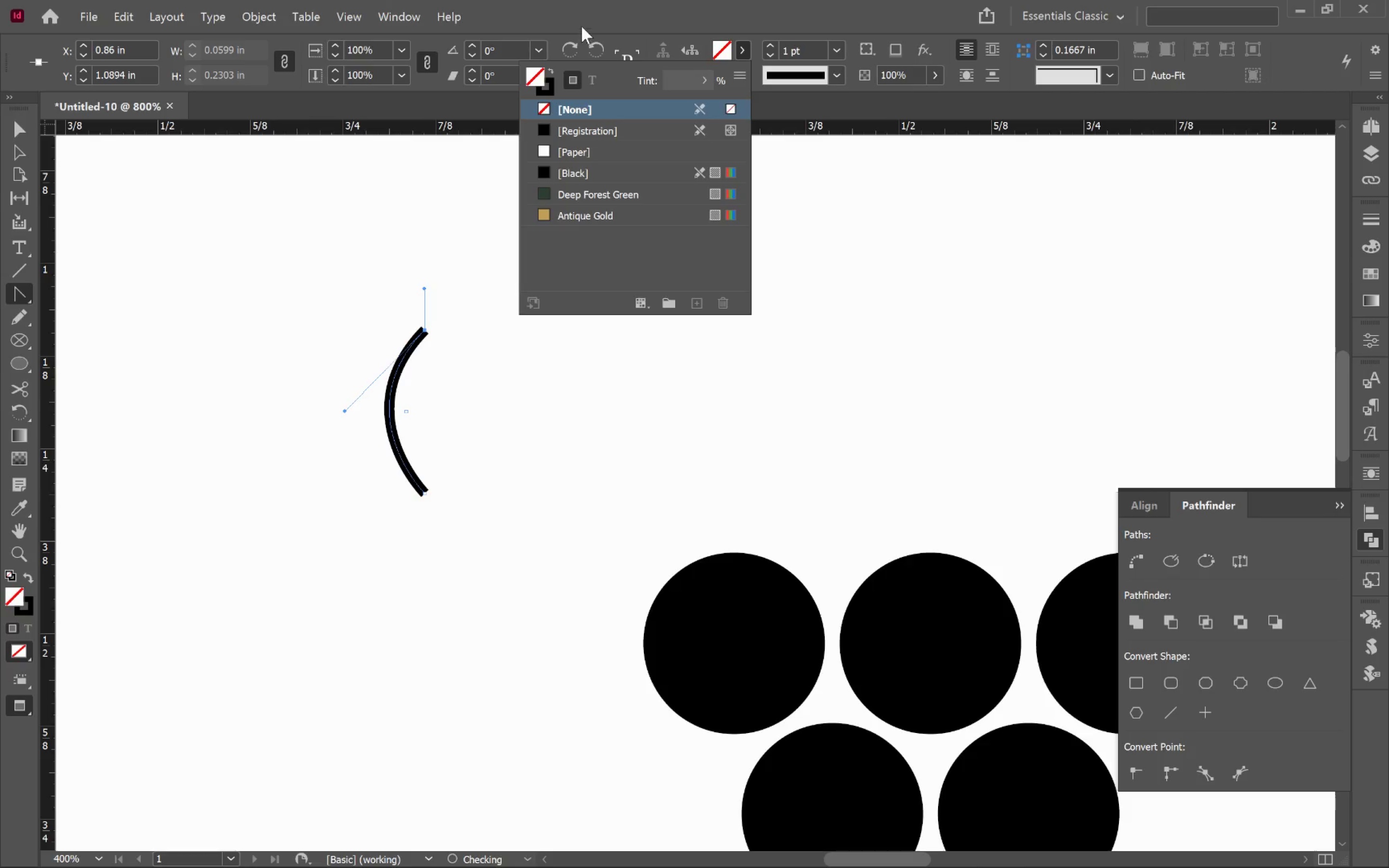 
left_click([583, 17])
 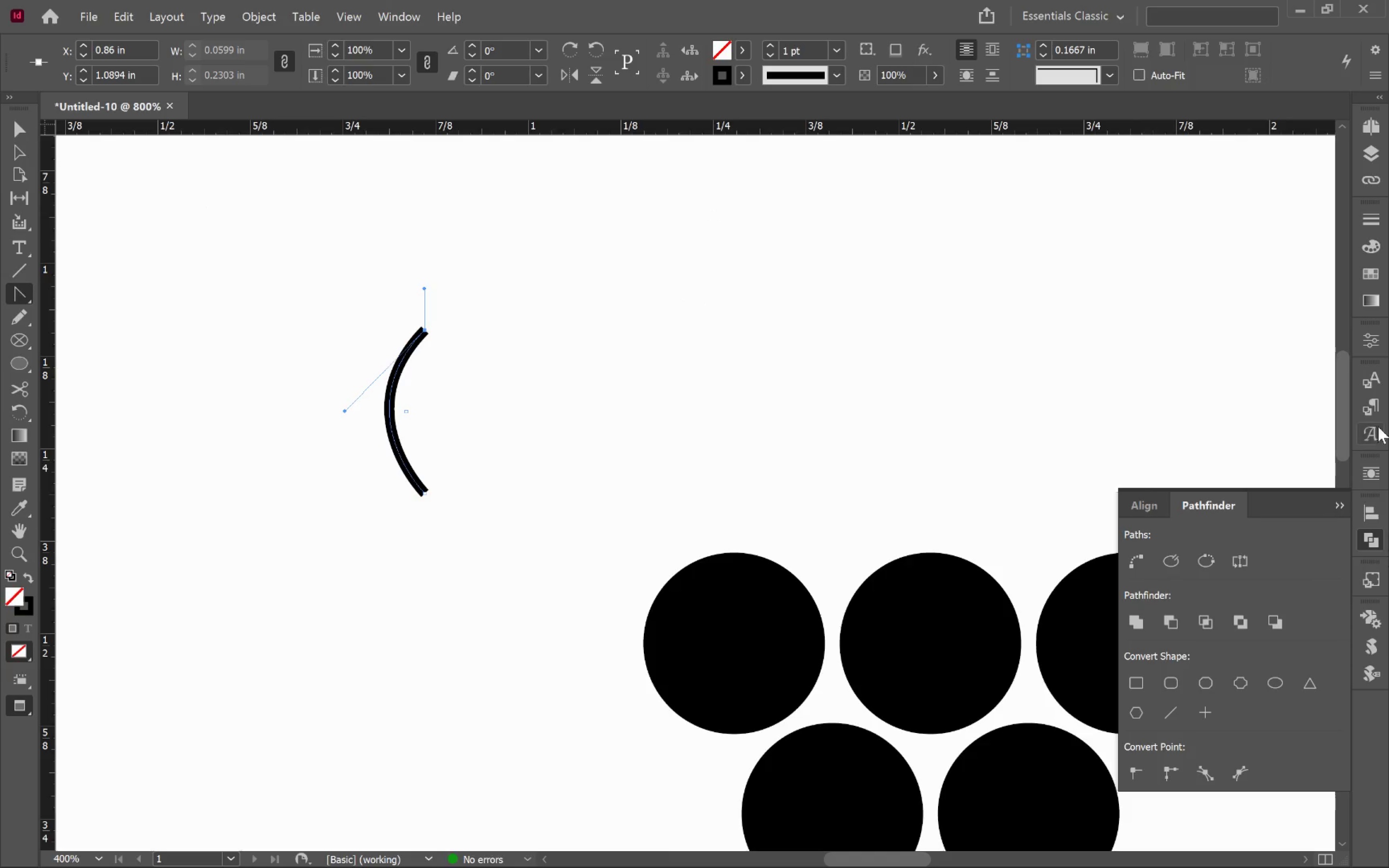 
left_click([1377, 213])
 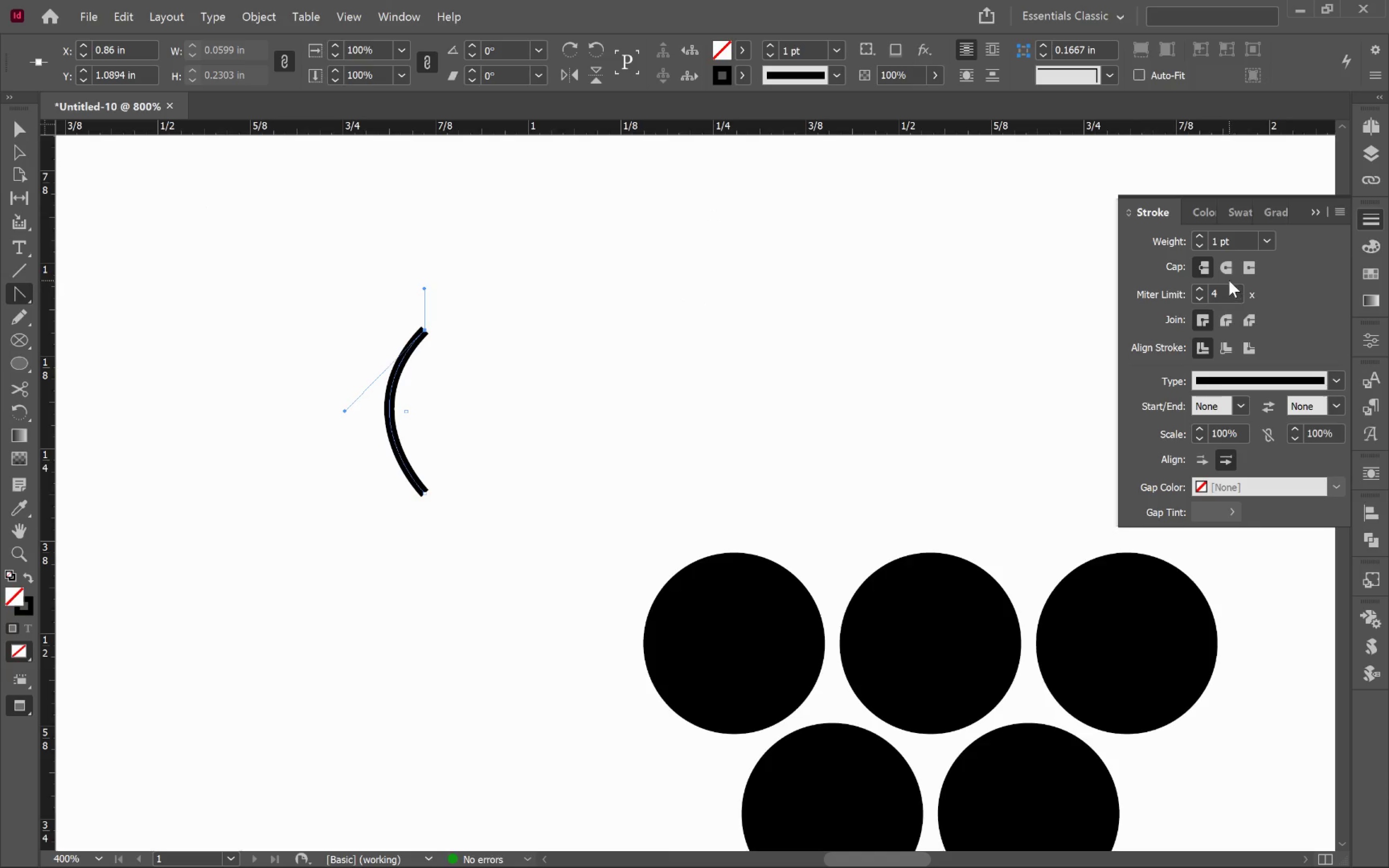 
left_click([1228, 278])
 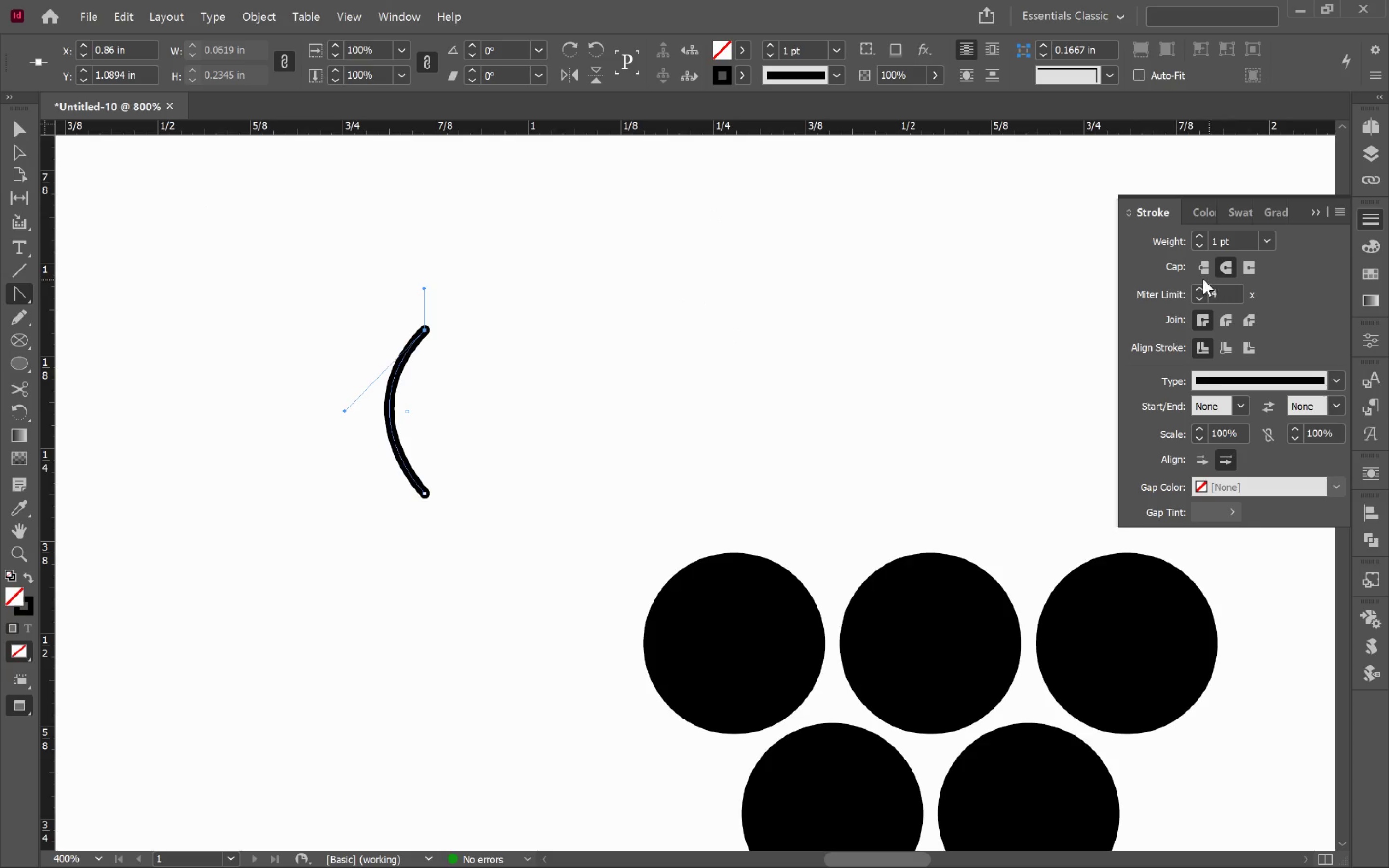 
double_click([1203, 291])
 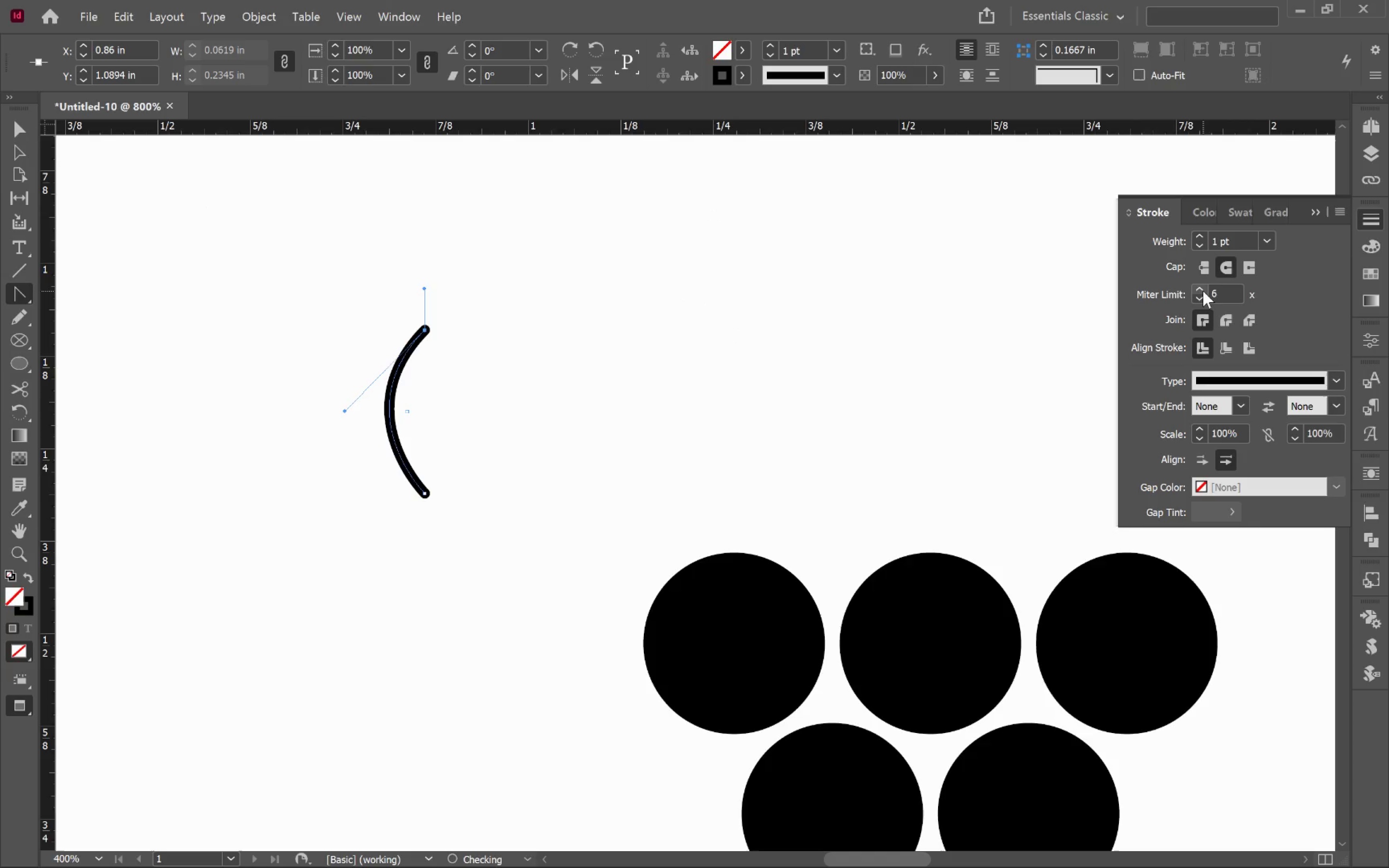 
triple_click([1203, 291])
 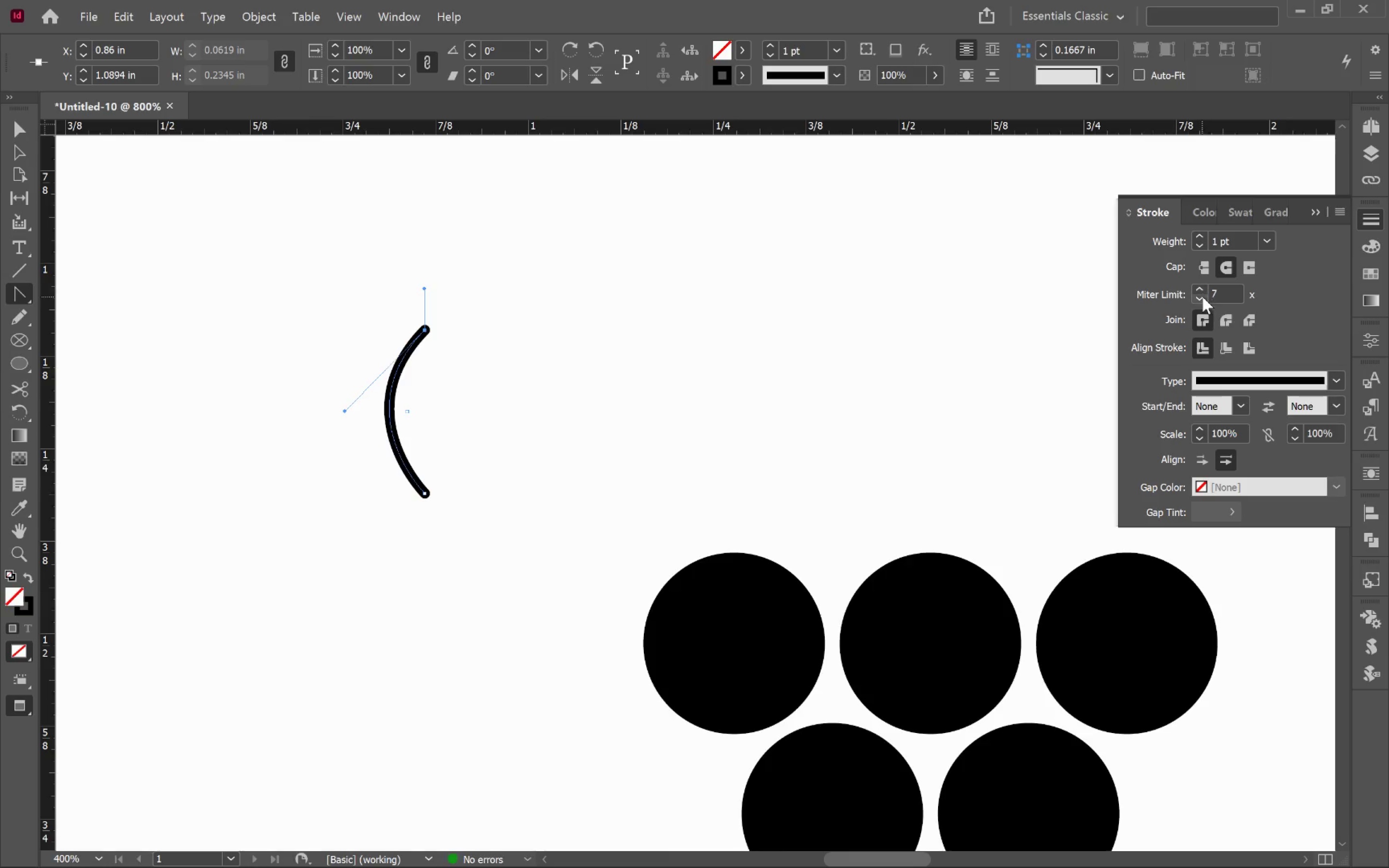 
double_click([1202, 297])
 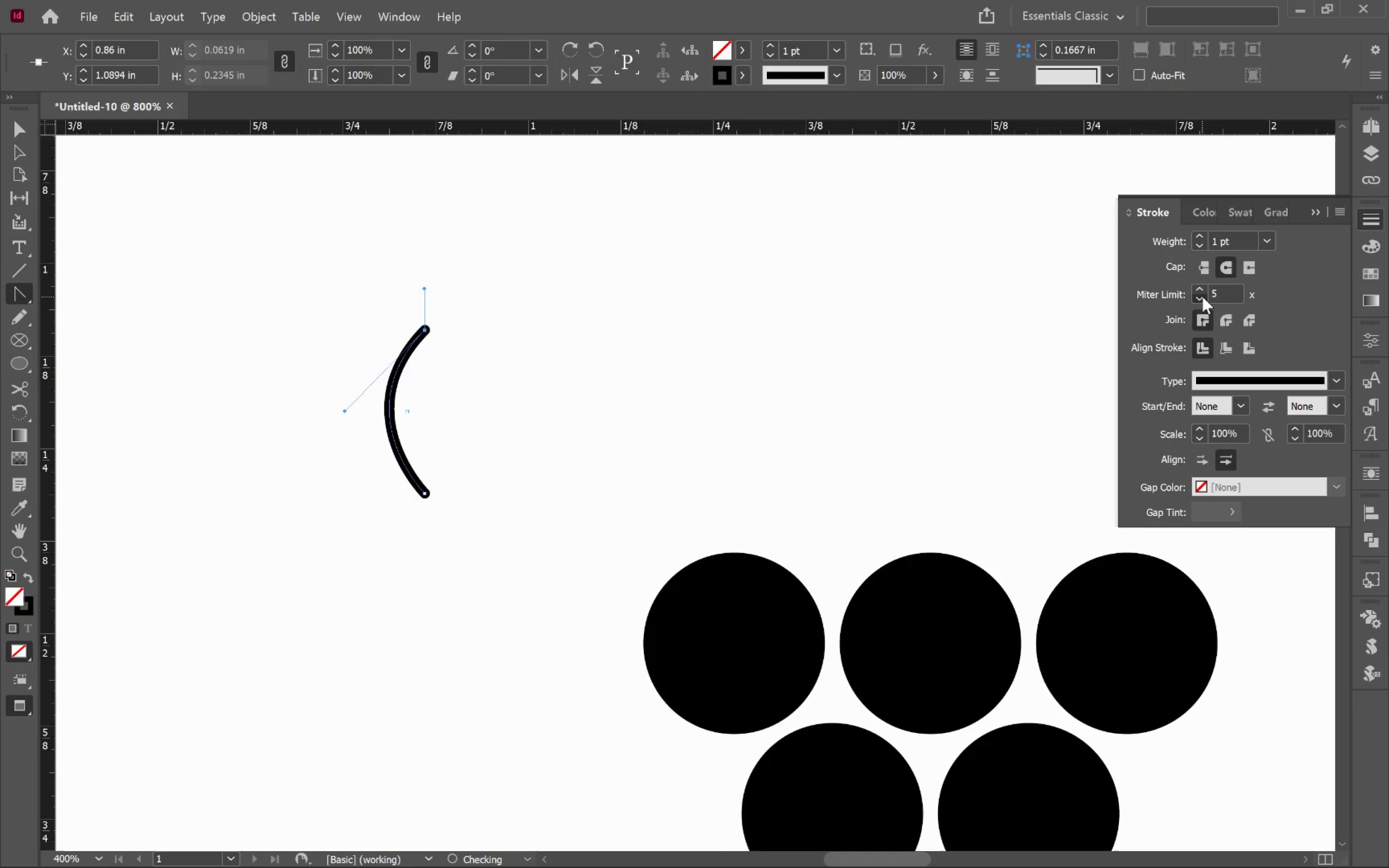 
triple_click([1202, 297])
 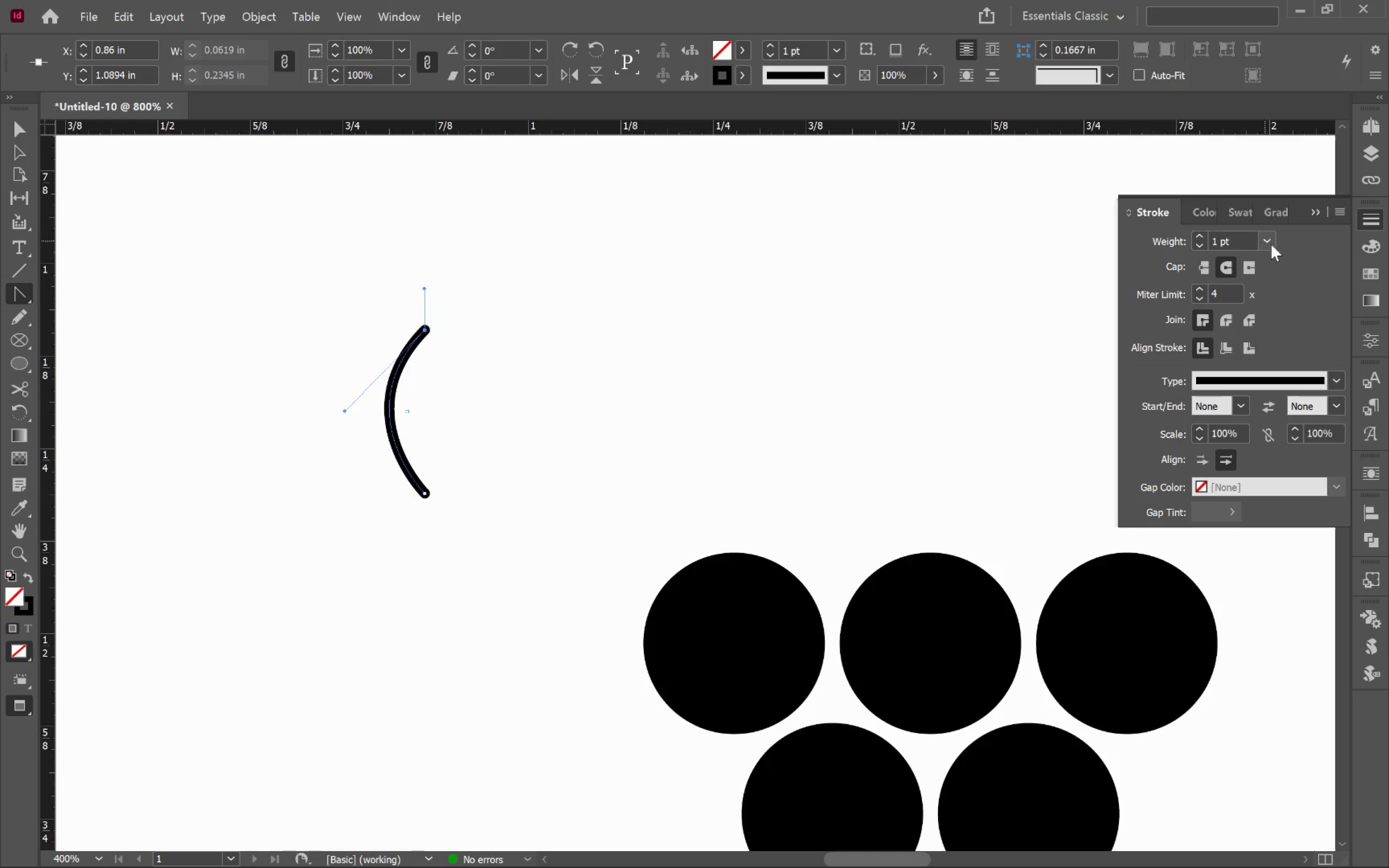 
left_click([1207, 242])
 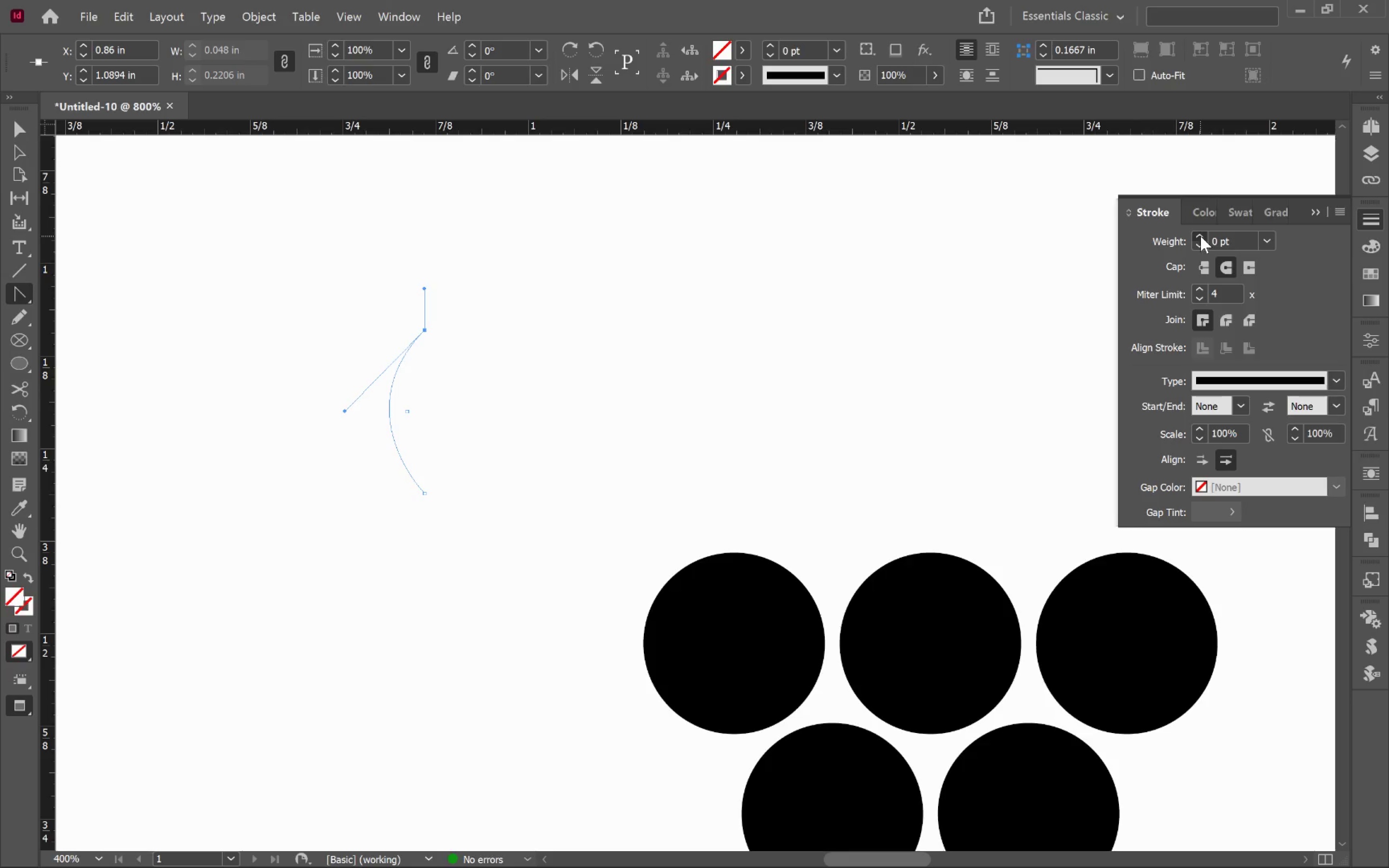 
double_click([1200, 236])
 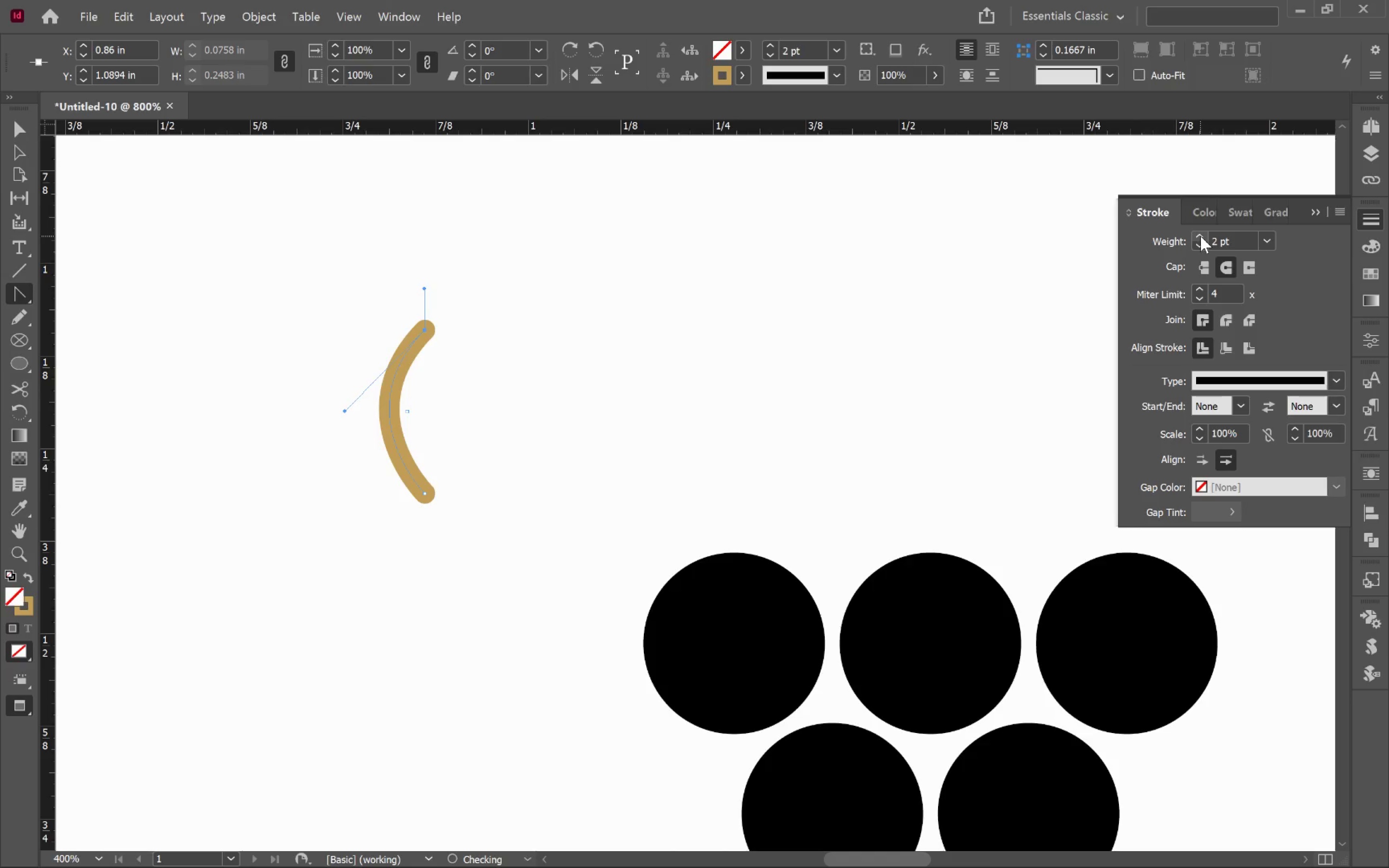 
left_click([1200, 236])
 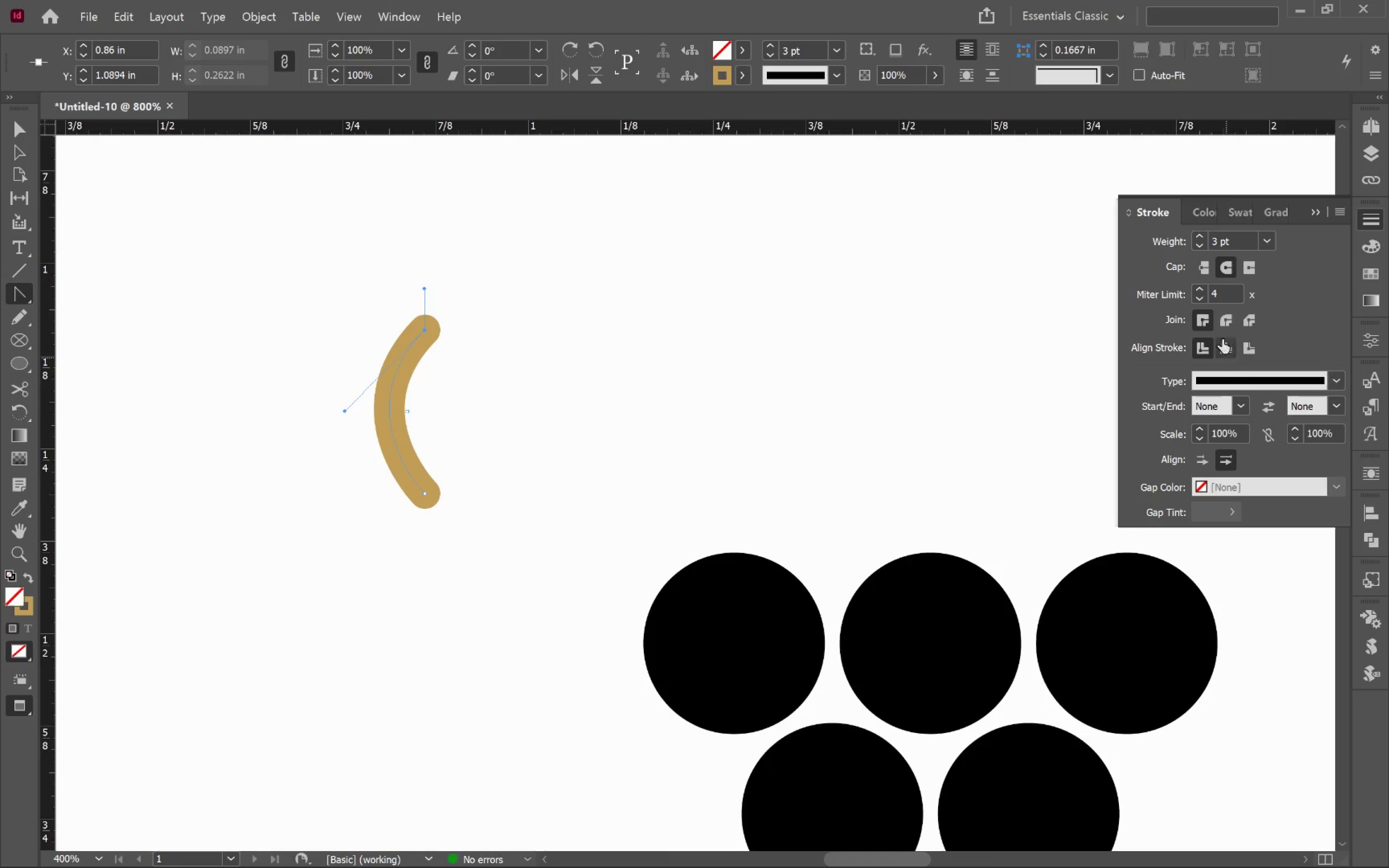 
wait(5.31)
 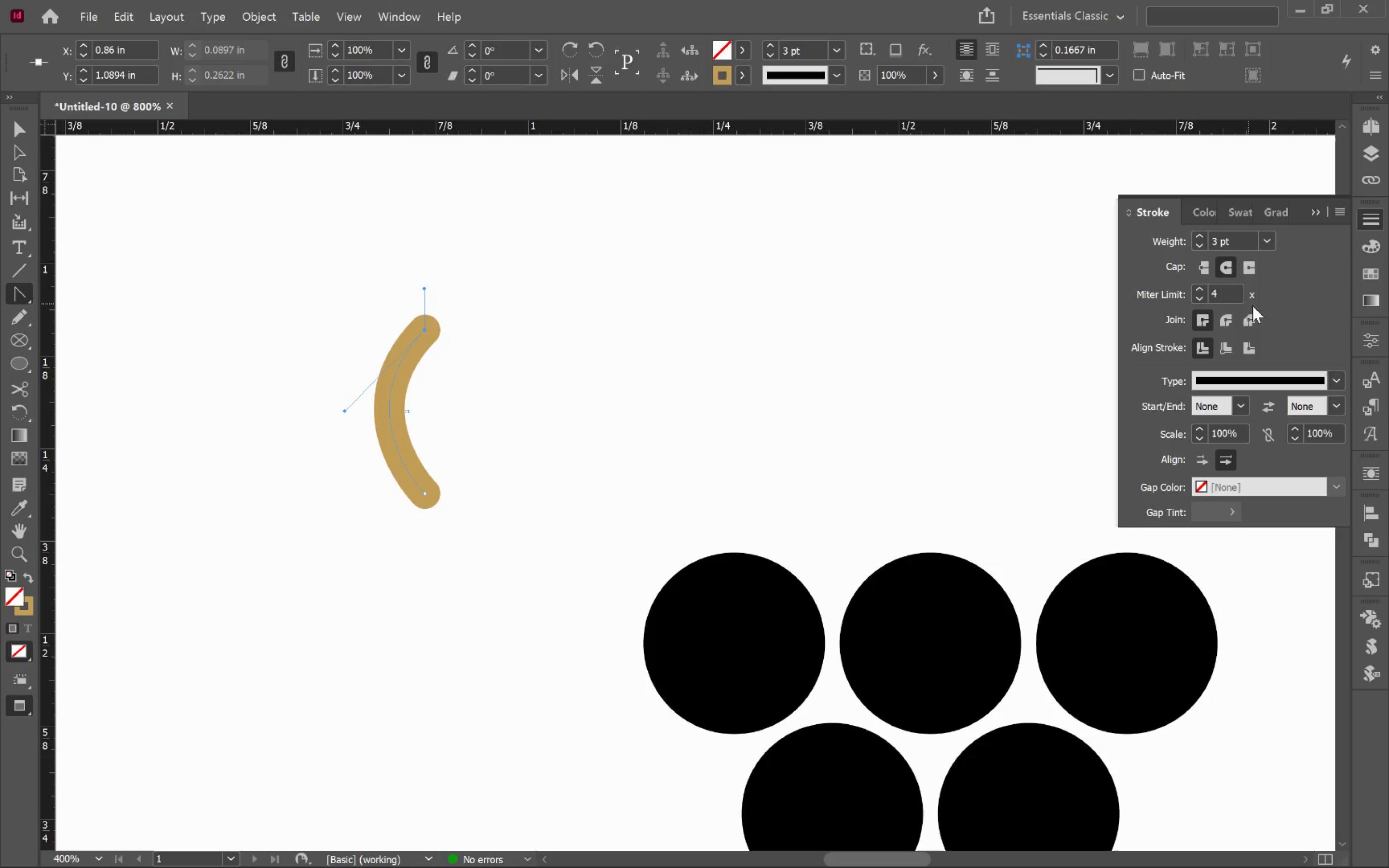 
left_click([1202, 210])
 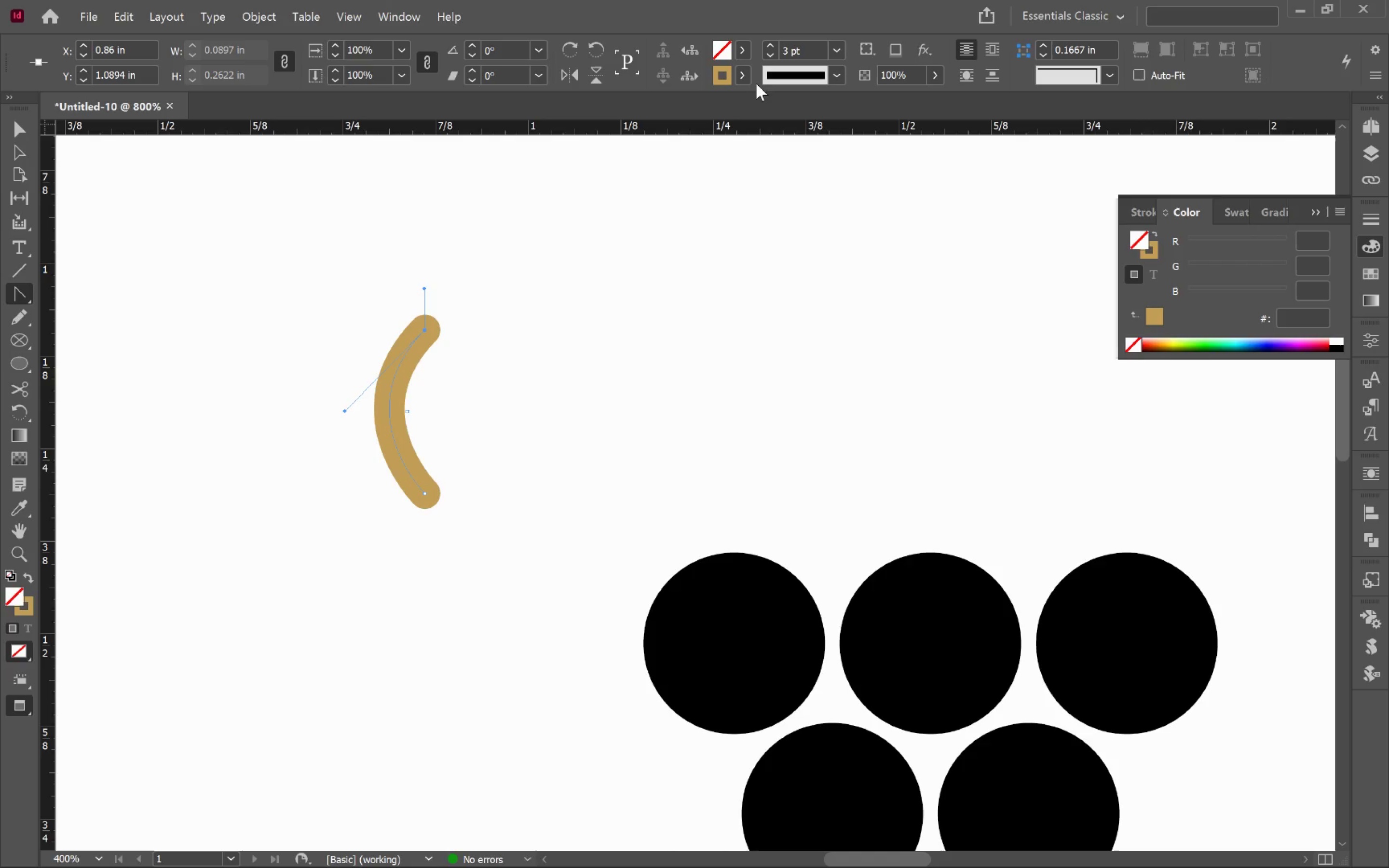 
left_click([737, 76])
 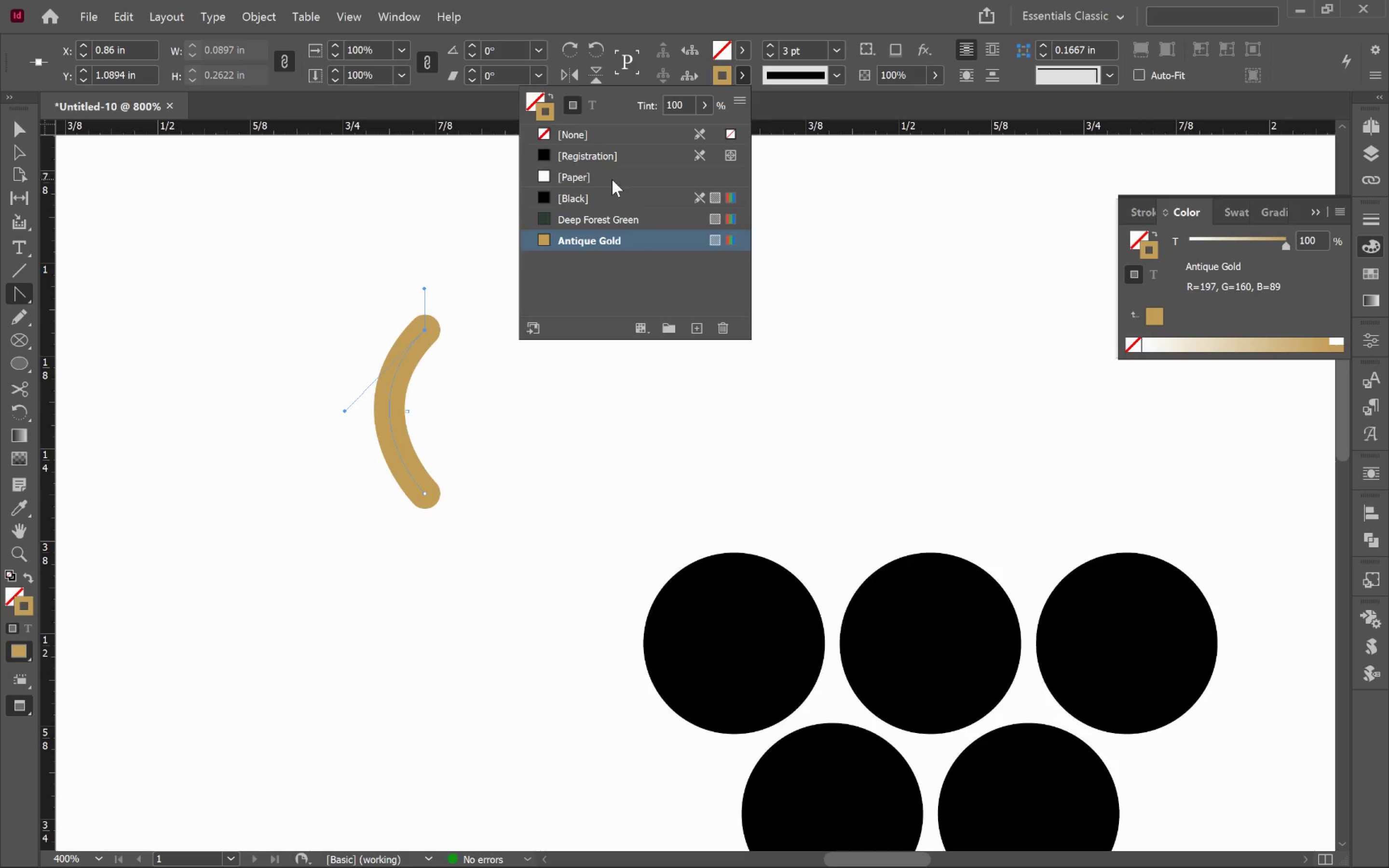 
left_click([613, 202])
 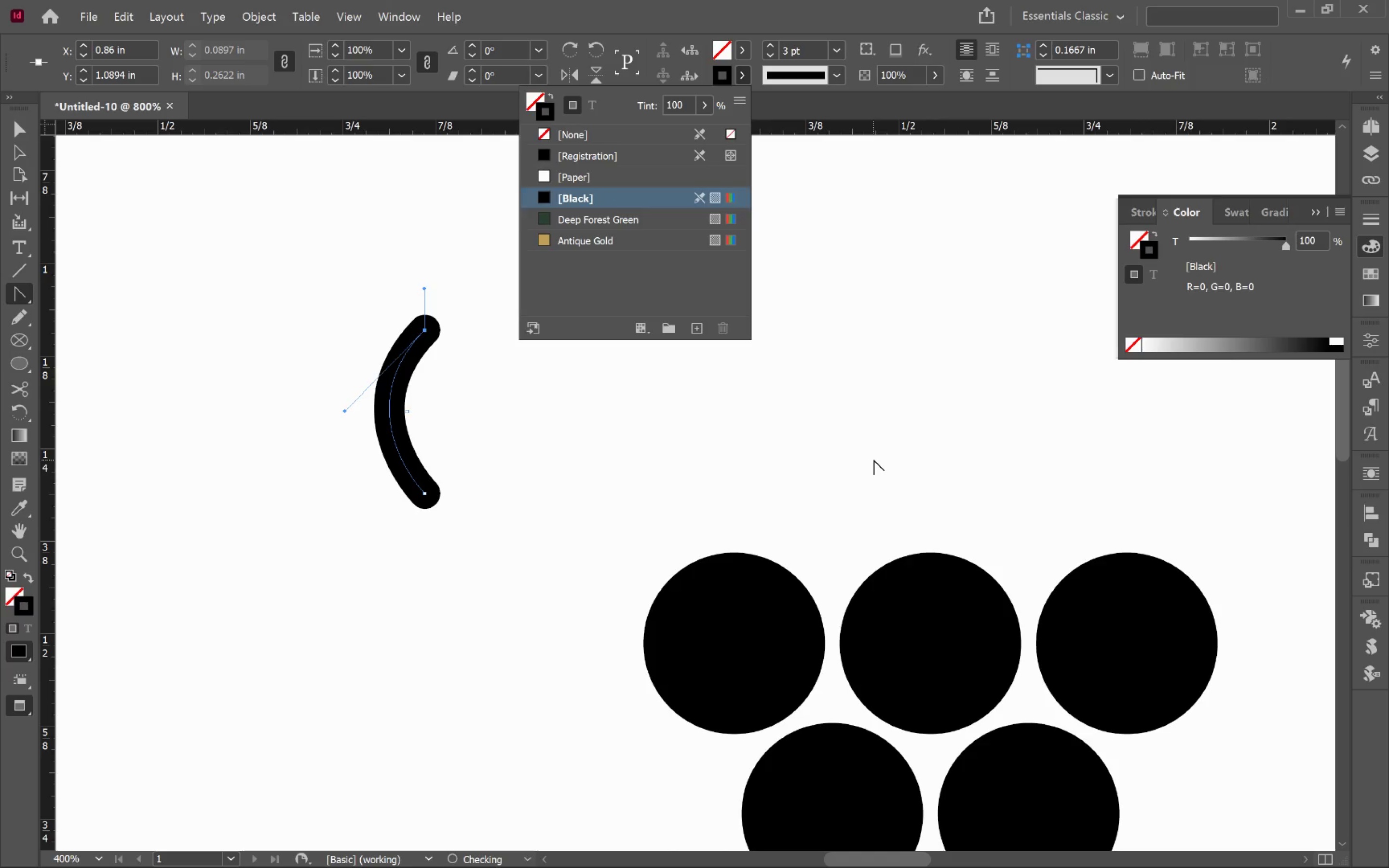 
left_click([873, 459])
 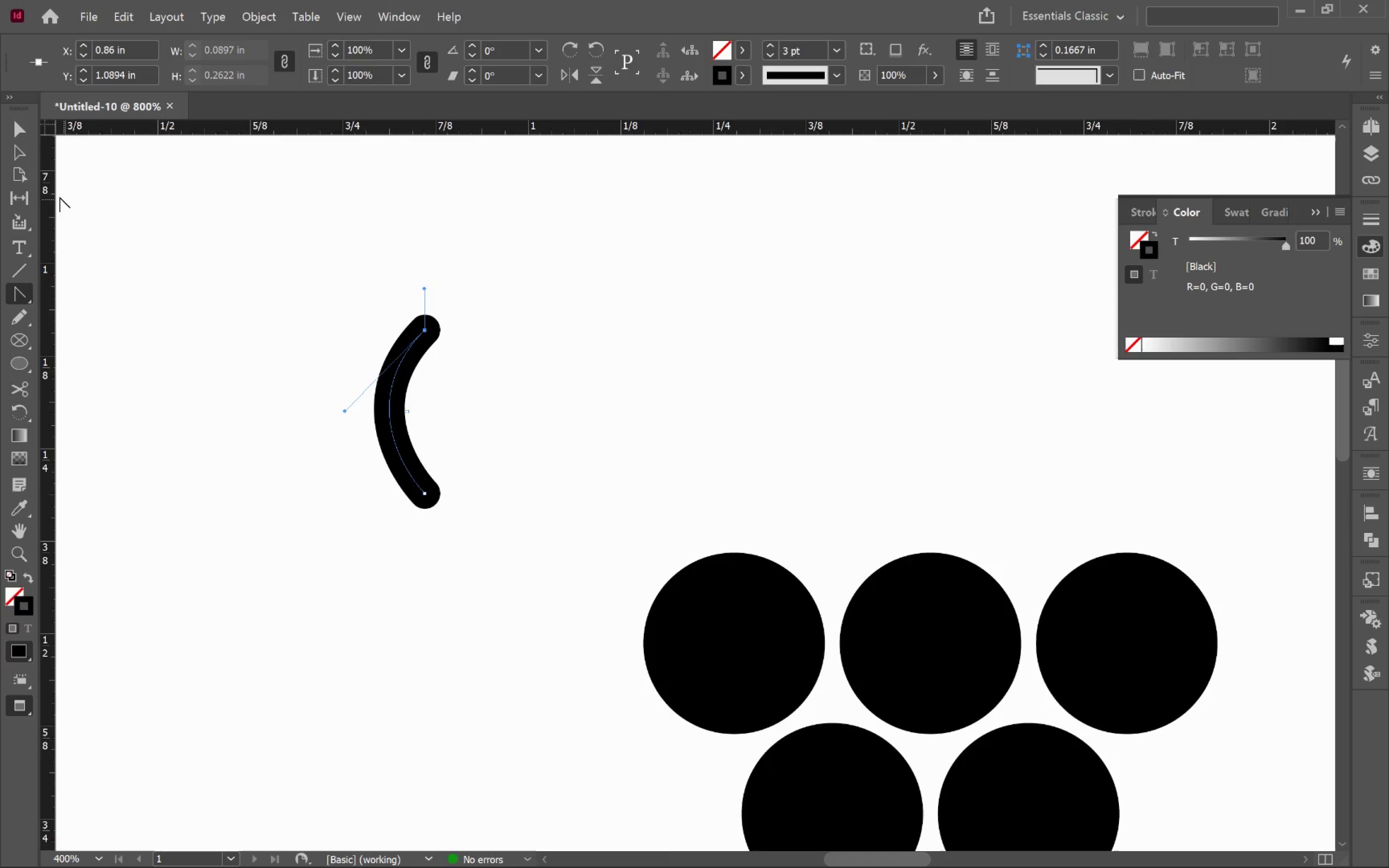 
left_click([13, 131])
 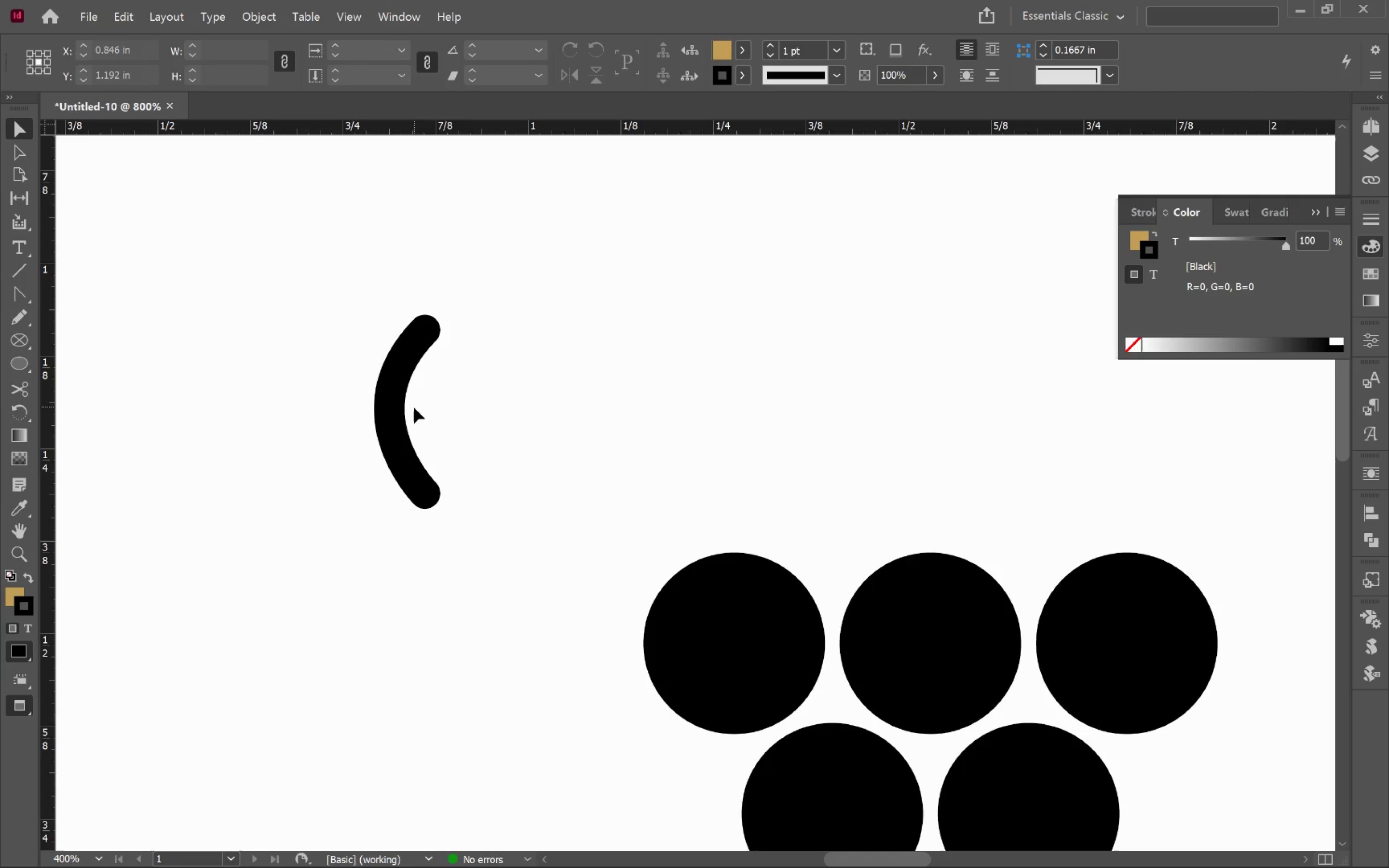 
left_click_drag(start_coordinate=[389, 412], to_coordinate=[914, 453])
 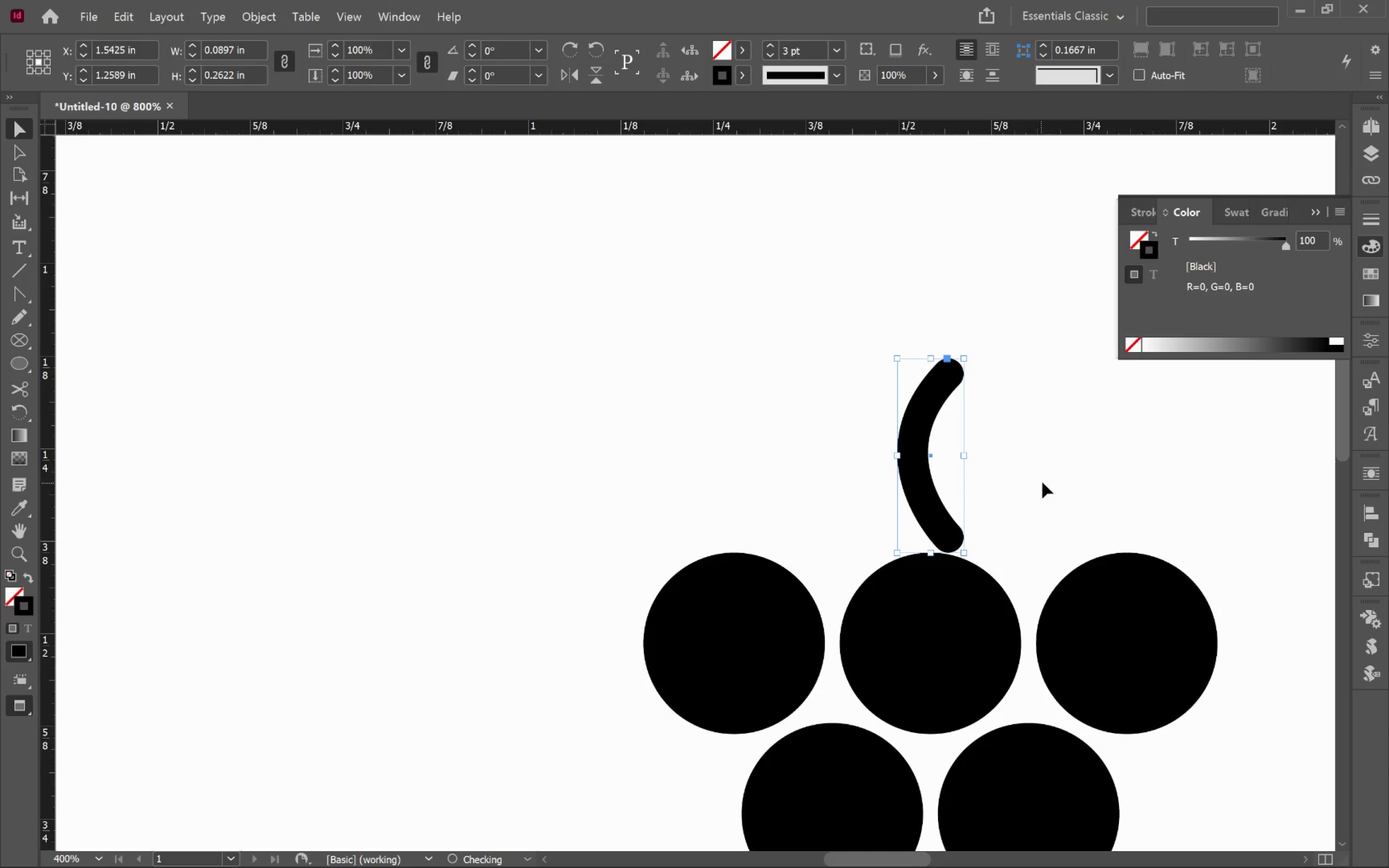 
left_click([1046, 481])
 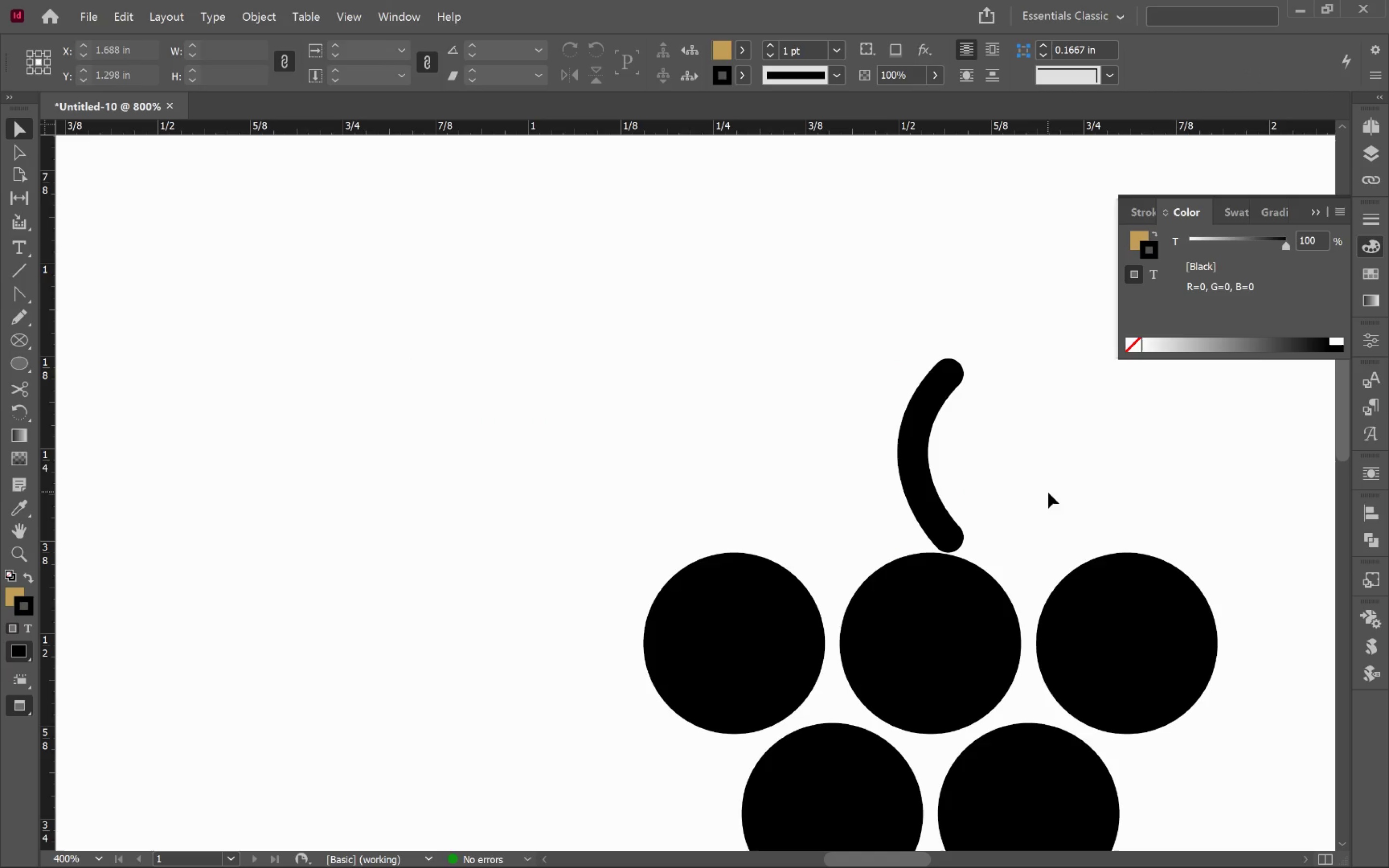 
hold_key(key=AltLeft, duration=0.58)
 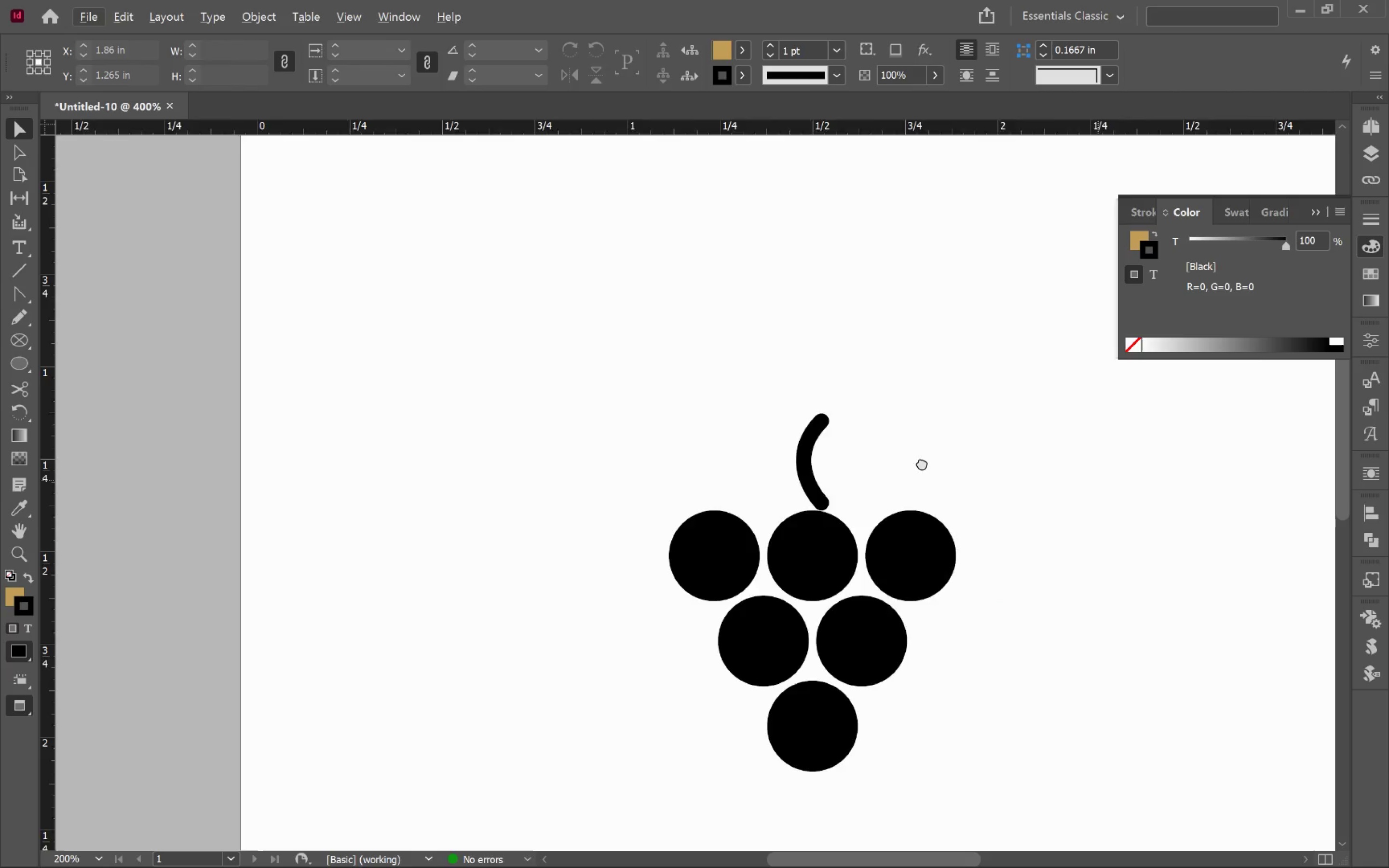 
hold_key(key=Space, duration=0.88)
 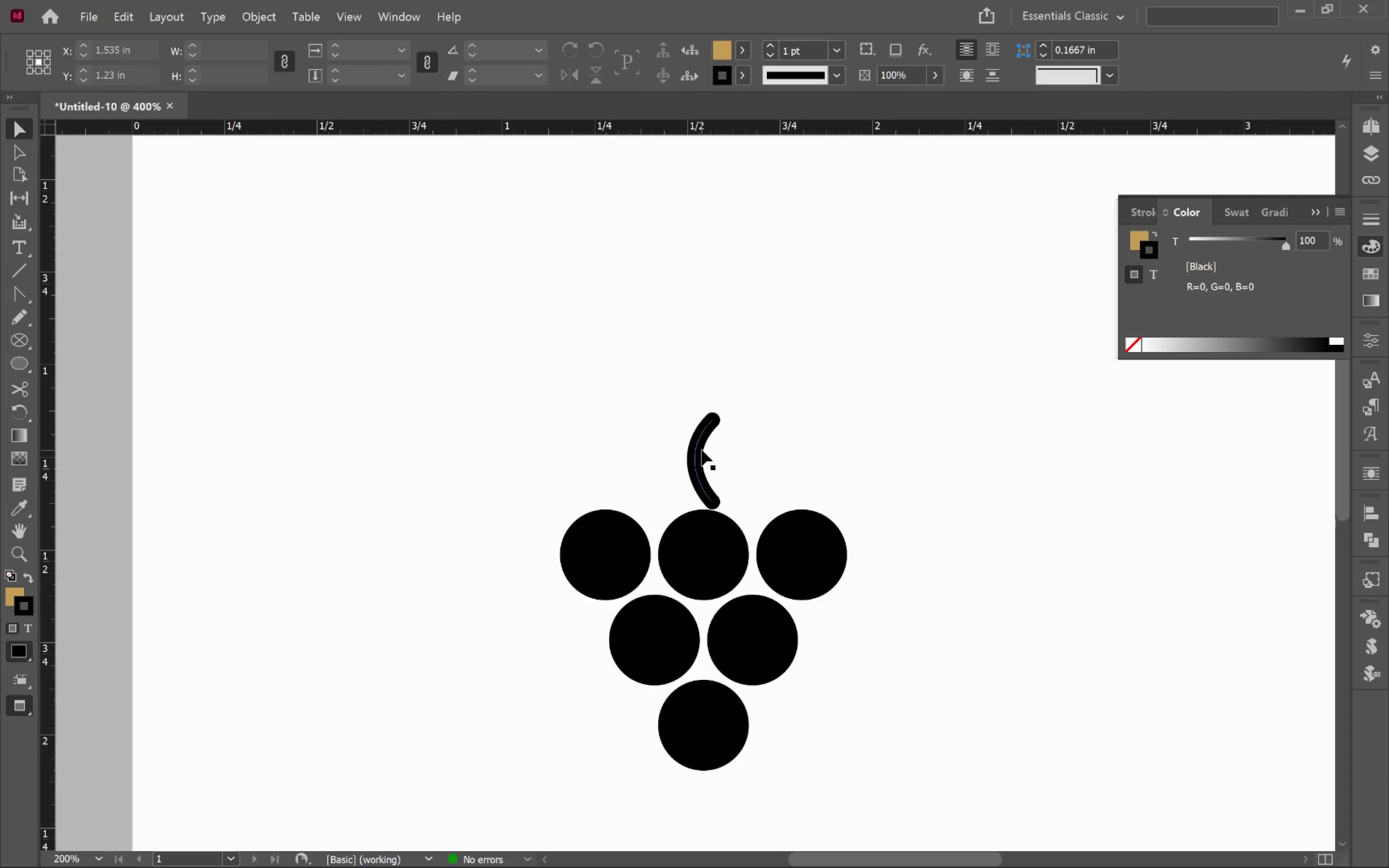 
left_click_drag(start_coordinate=[1096, 480], to_coordinate=[818, 462])
 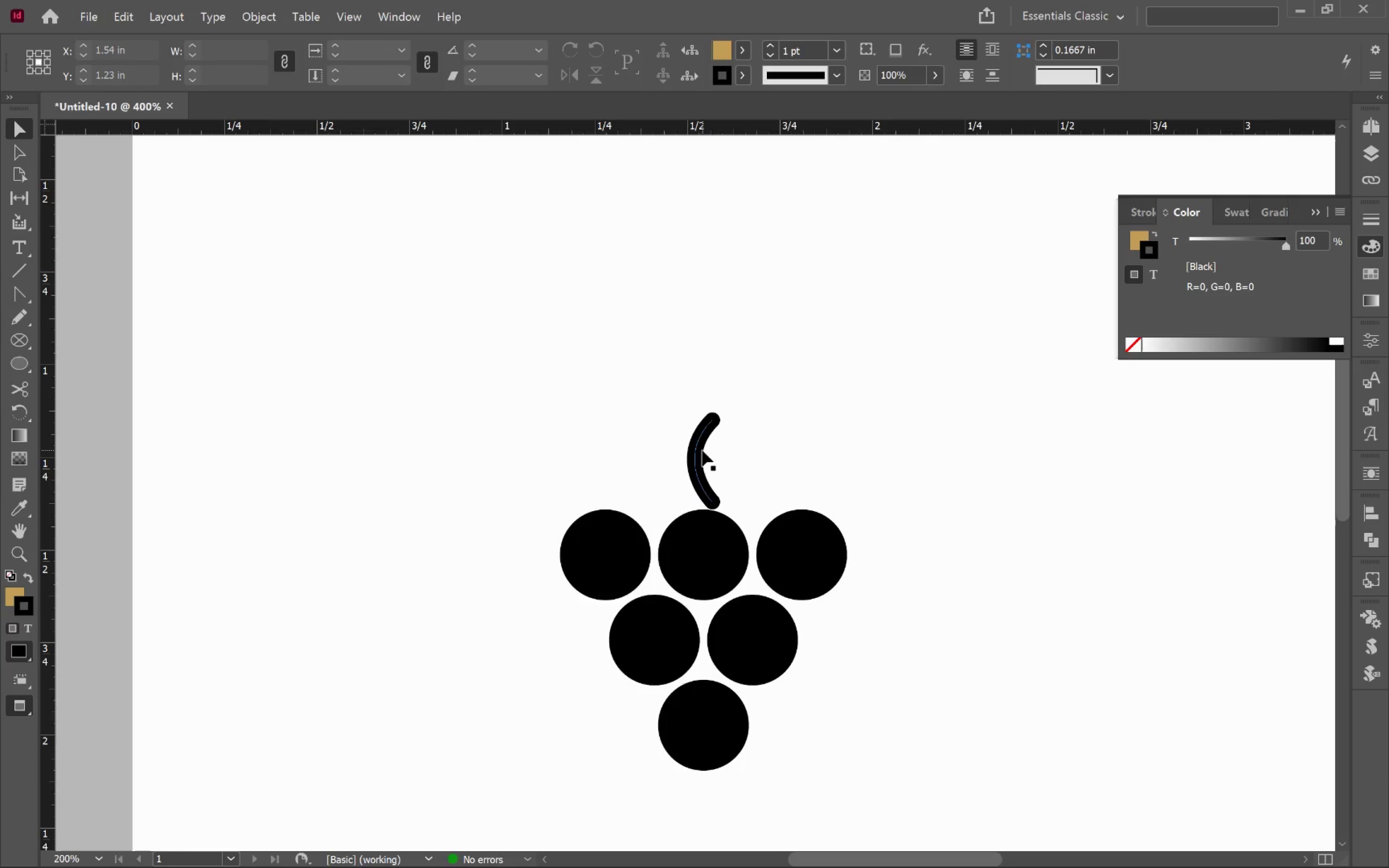 
scroll: coordinate [1035, 502], scroll_direction: down, amount: 2.0
 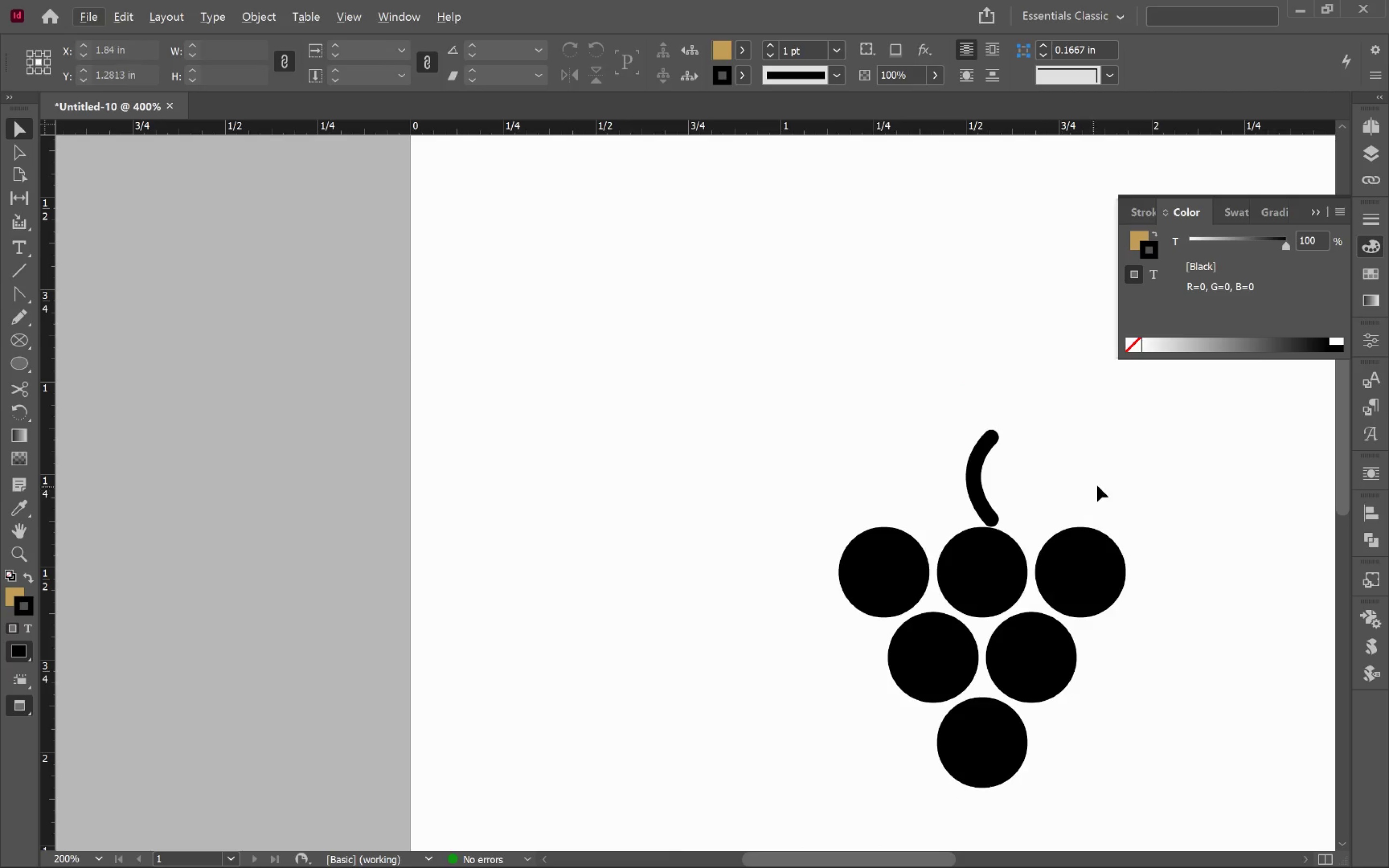 
left_click([702, 450])
 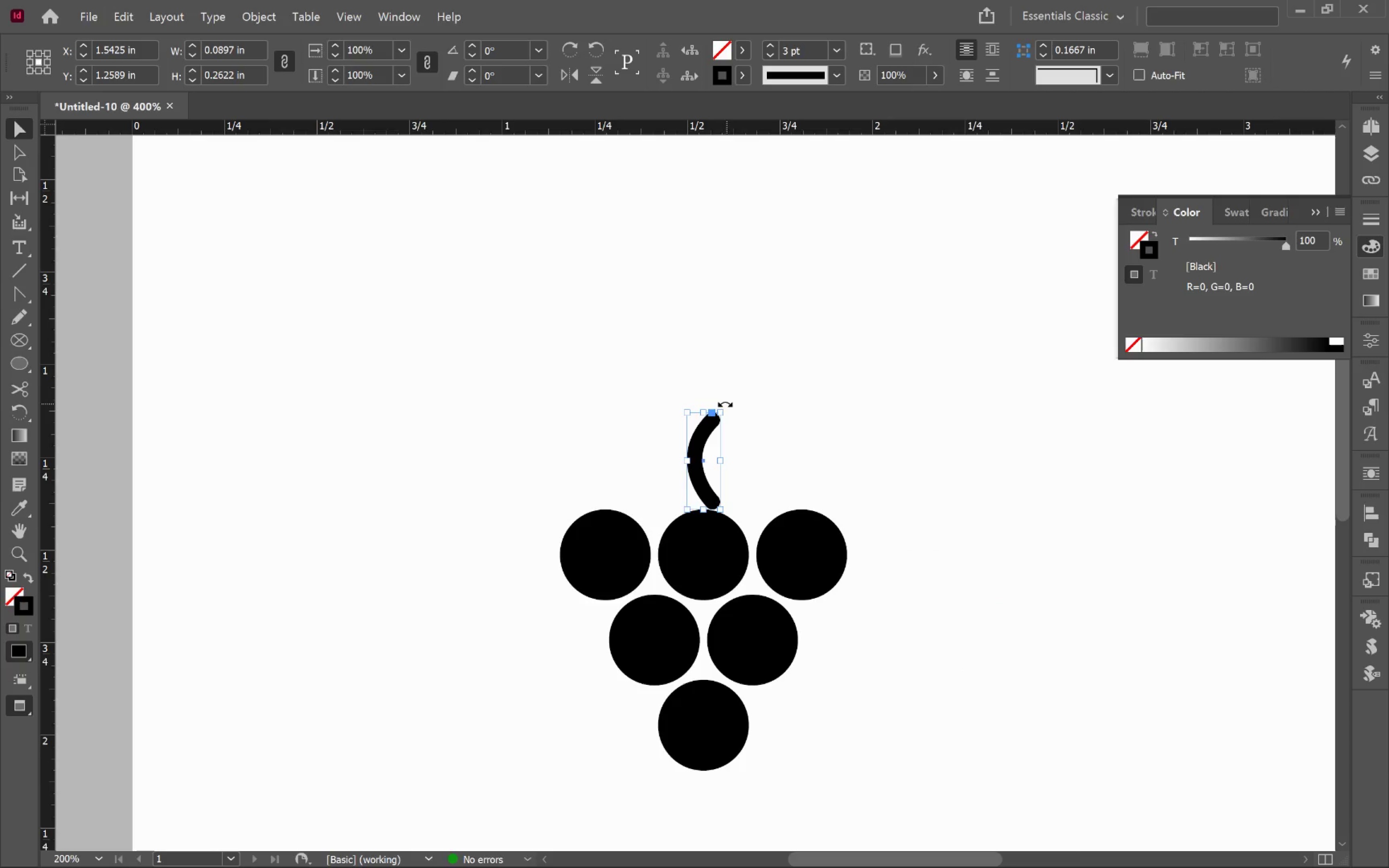 
left_click_drag(start_coordinate=[725, 404], to_coordinate=[762, 420])
 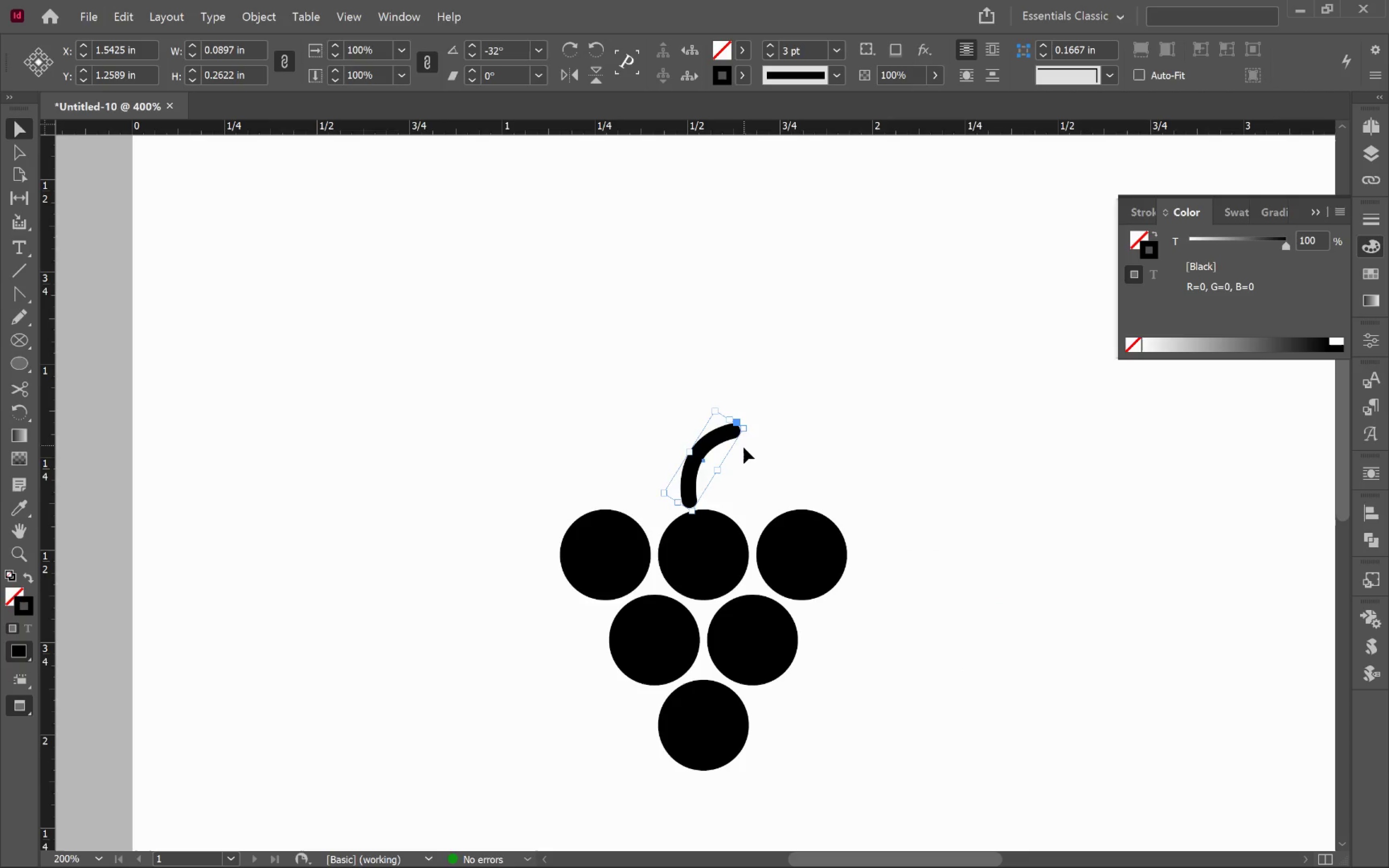 
key(Alt+AltLeft)
 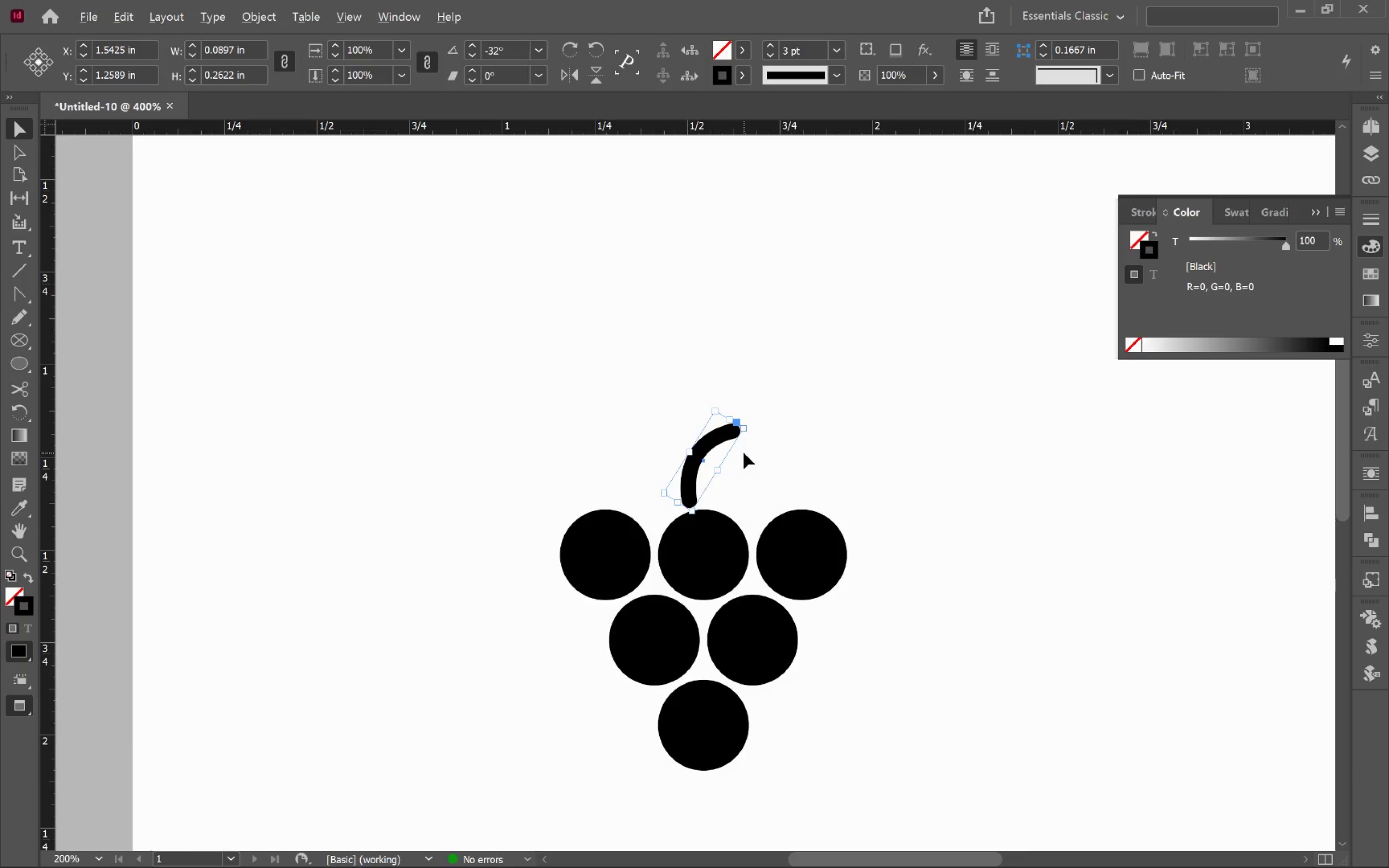 
key(Alt+Tab)
 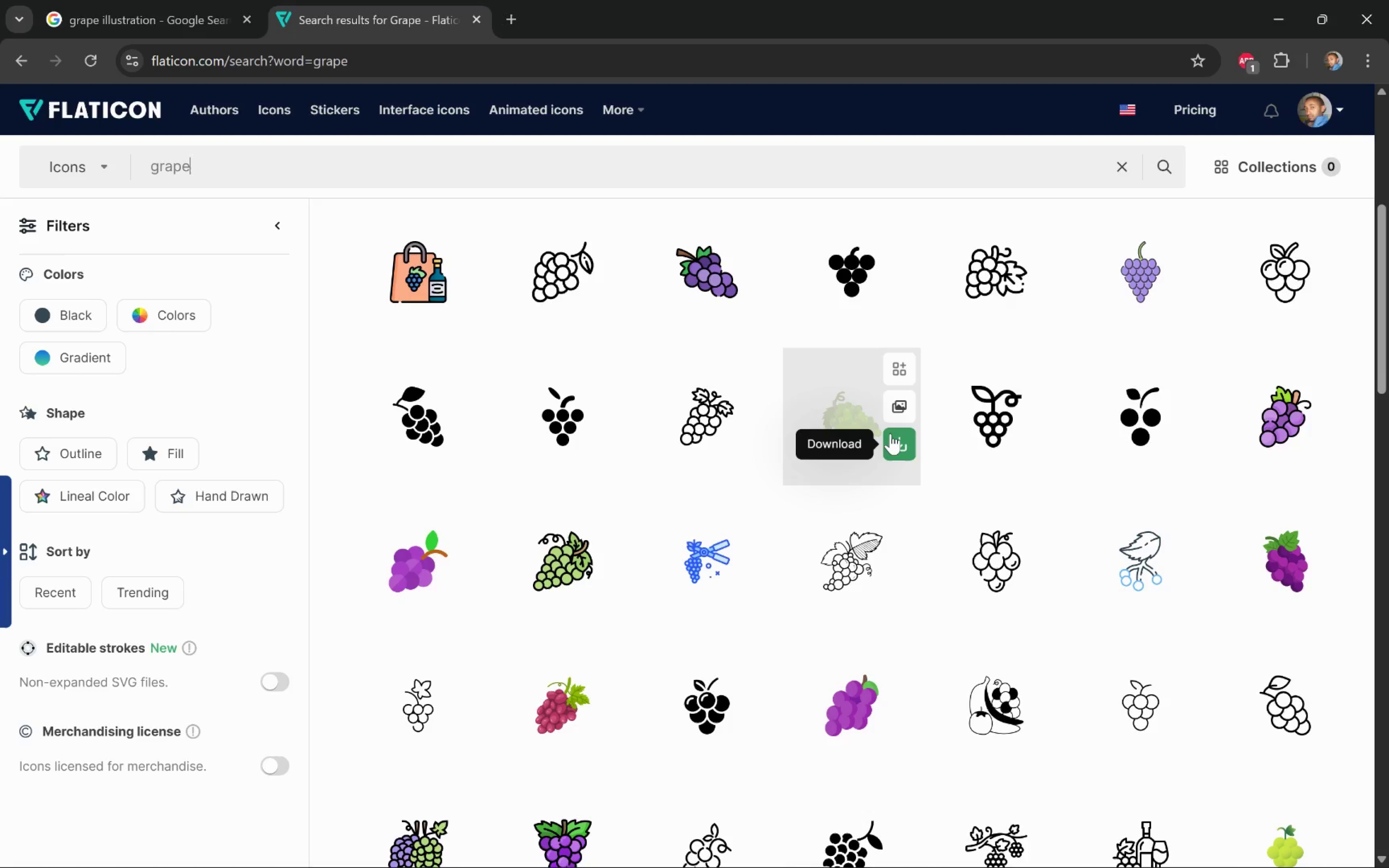 
key(Alt+AltLeft)
 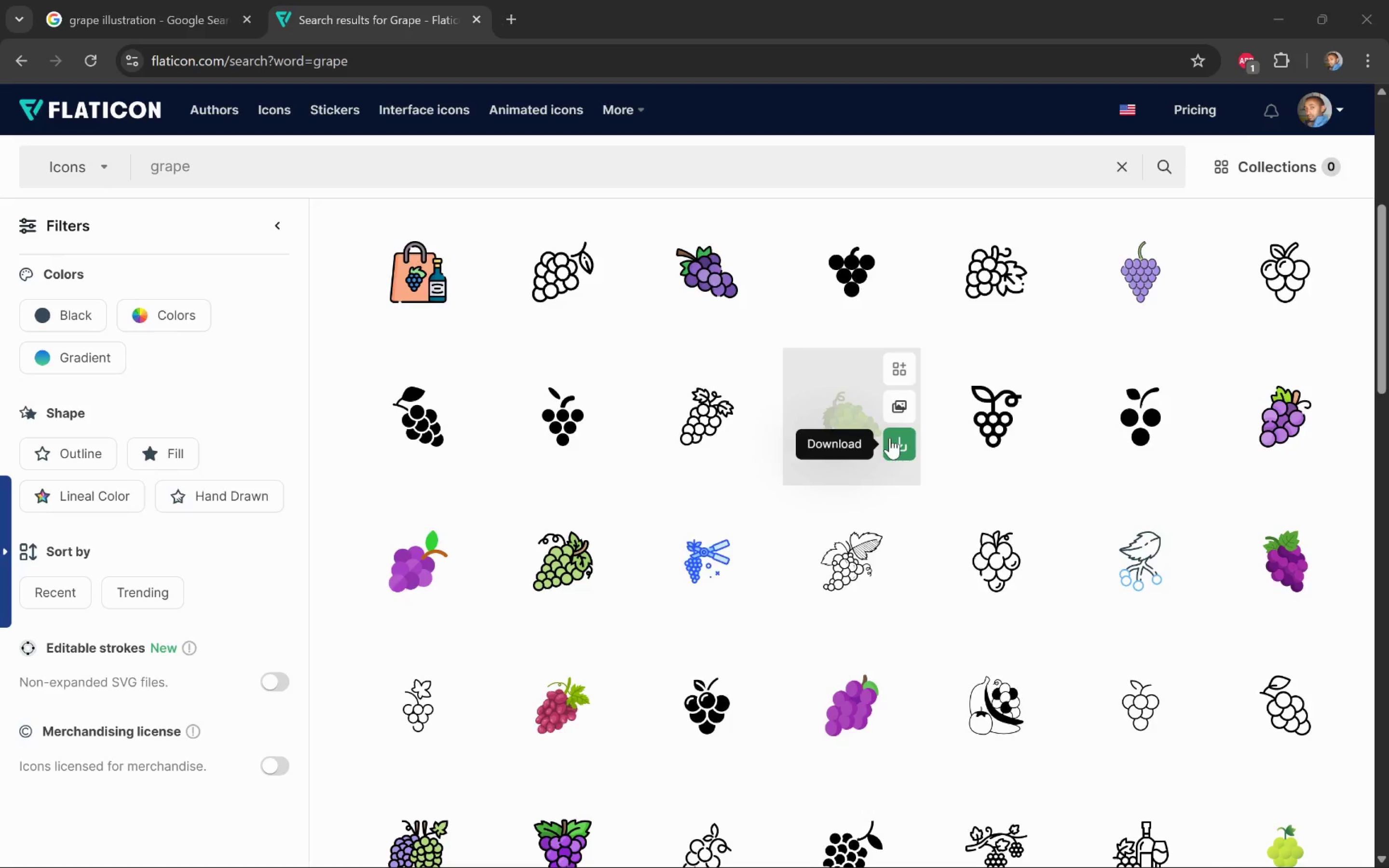 
key(Alt+Tab)
 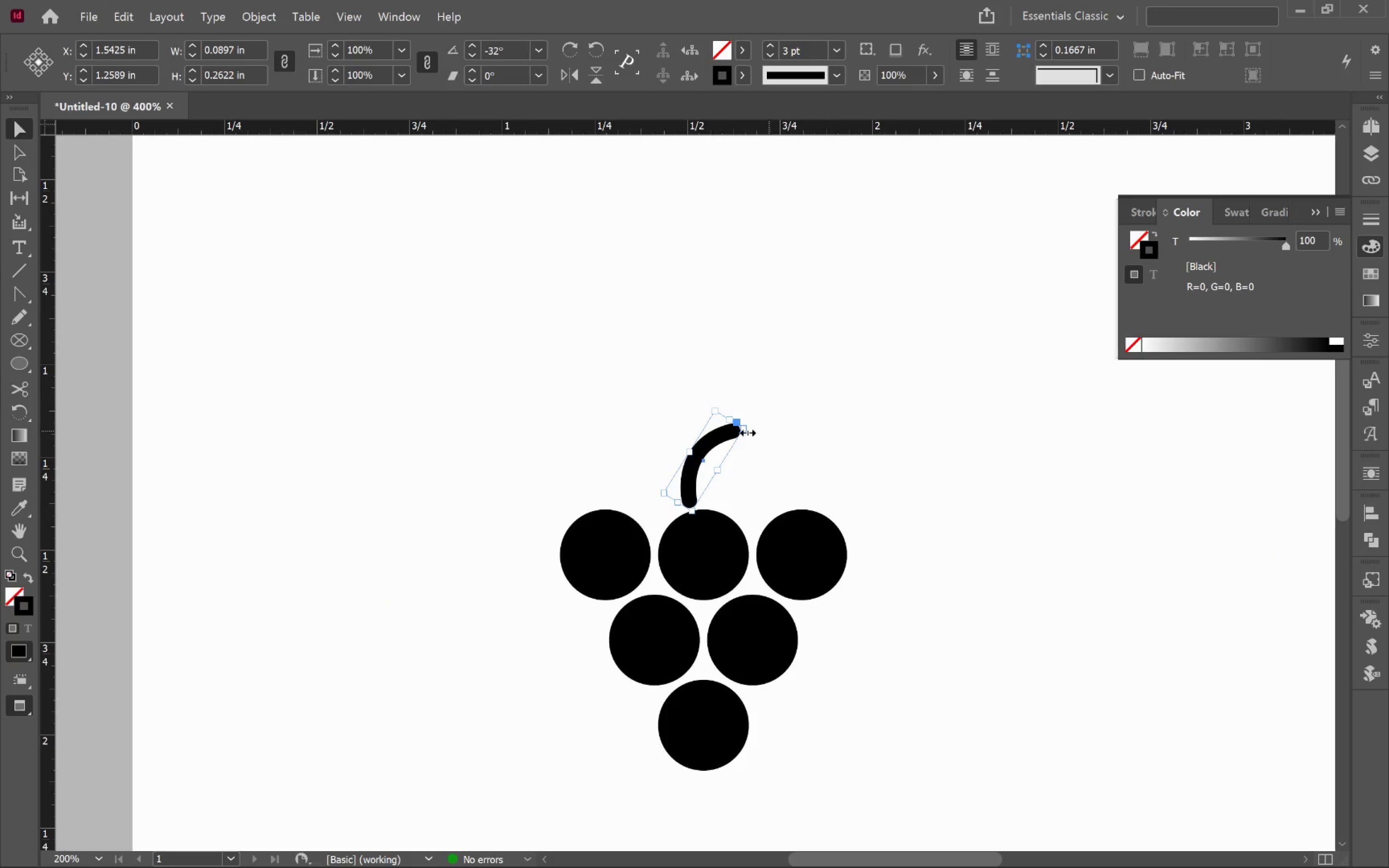 
hold_key(key=AltLeft, duration=0.59)
scroll: coordinate [720, 472], scroll_direction: up, amount: 2.0
 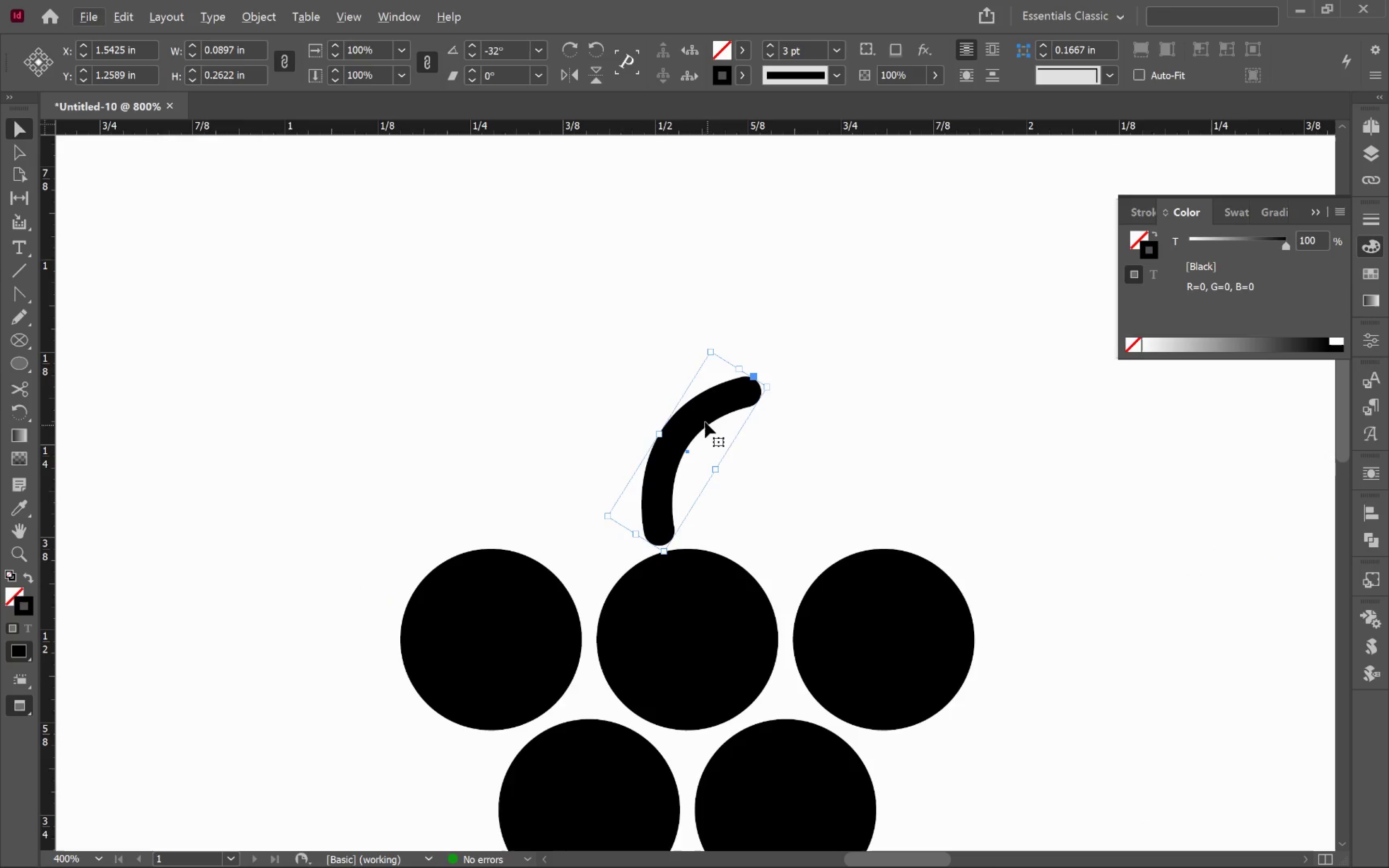 
left_click_drag(start_coordinate=[705, 418], to_coordinate=[706, 405])
 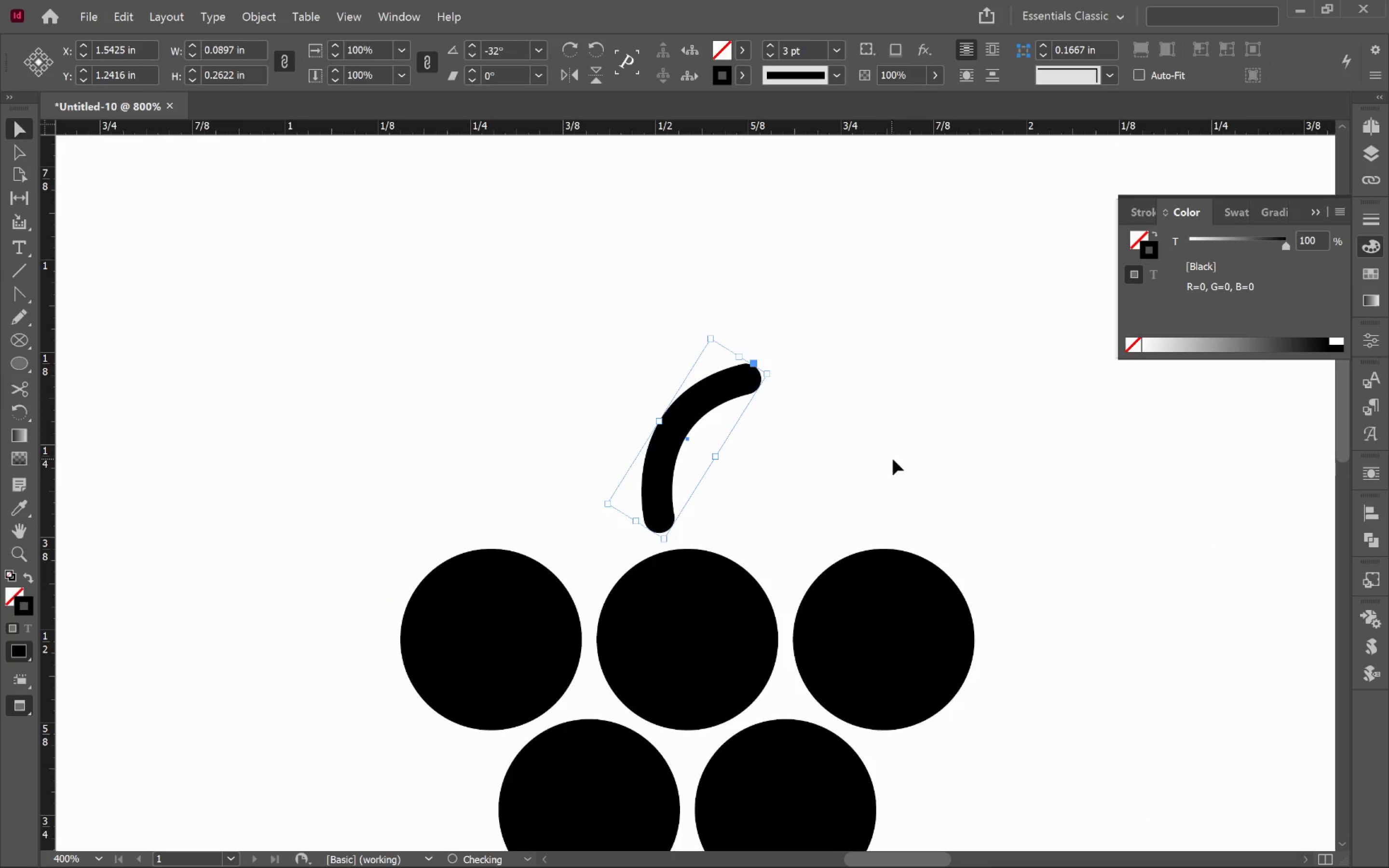 
hold_key(key=ShiftLeft, duration=0.61)
 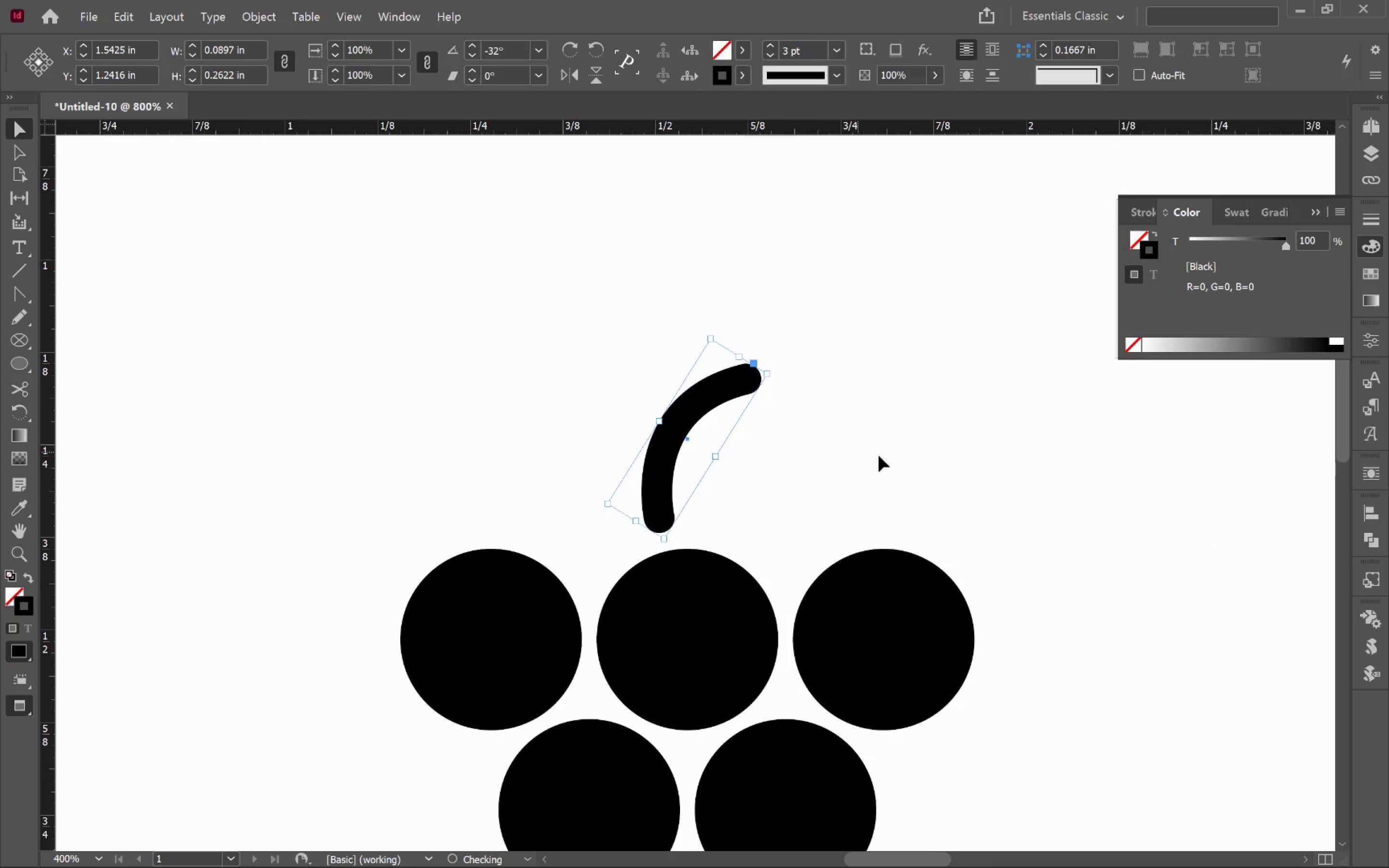 
left_click_drag(start_coordinate=[890, 457], to_coordinate=[895, 459])
 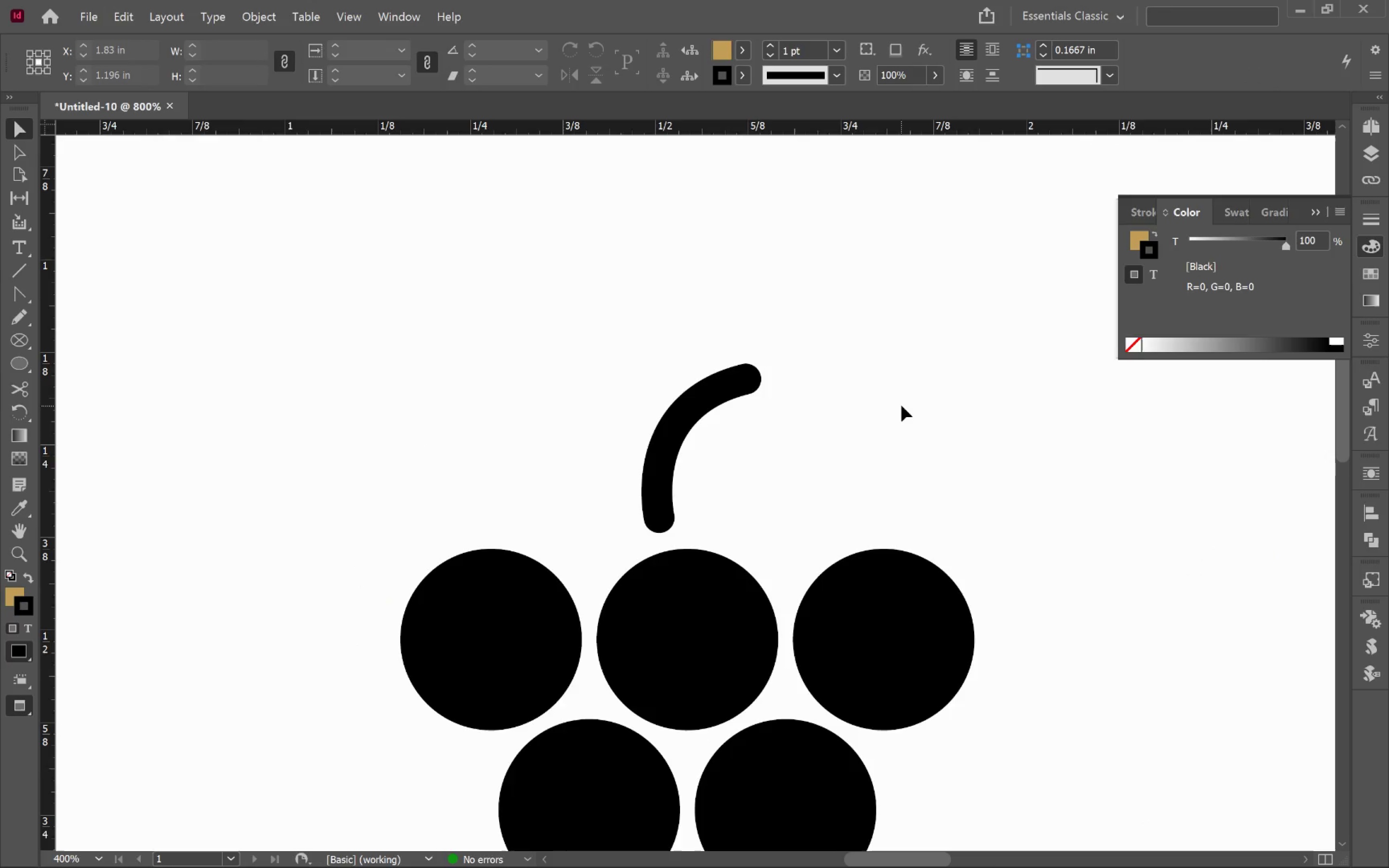 
hold_key(key=AltLeft, duration=0.67)
 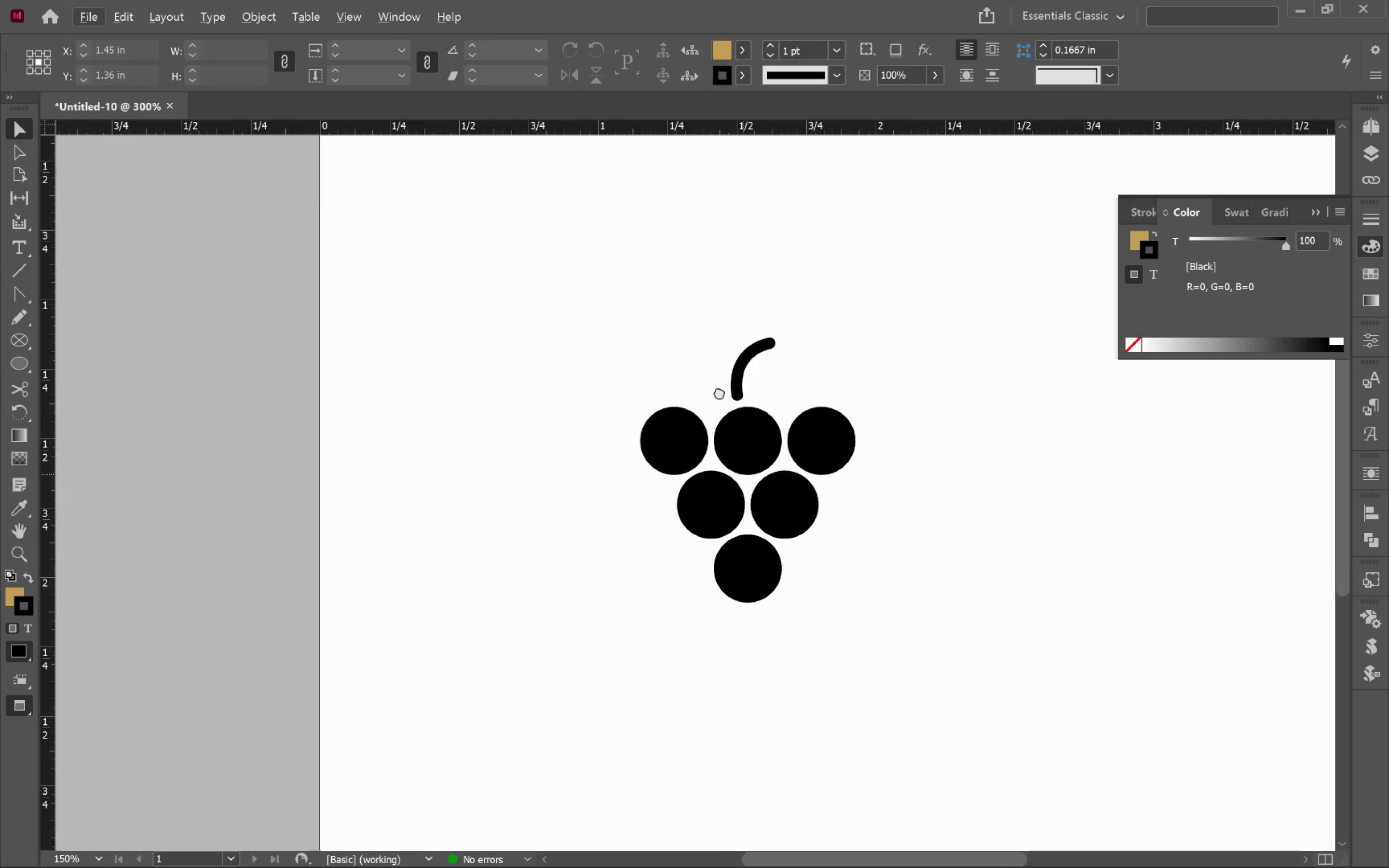 
hold_key(key=Space, duration=0.45)
 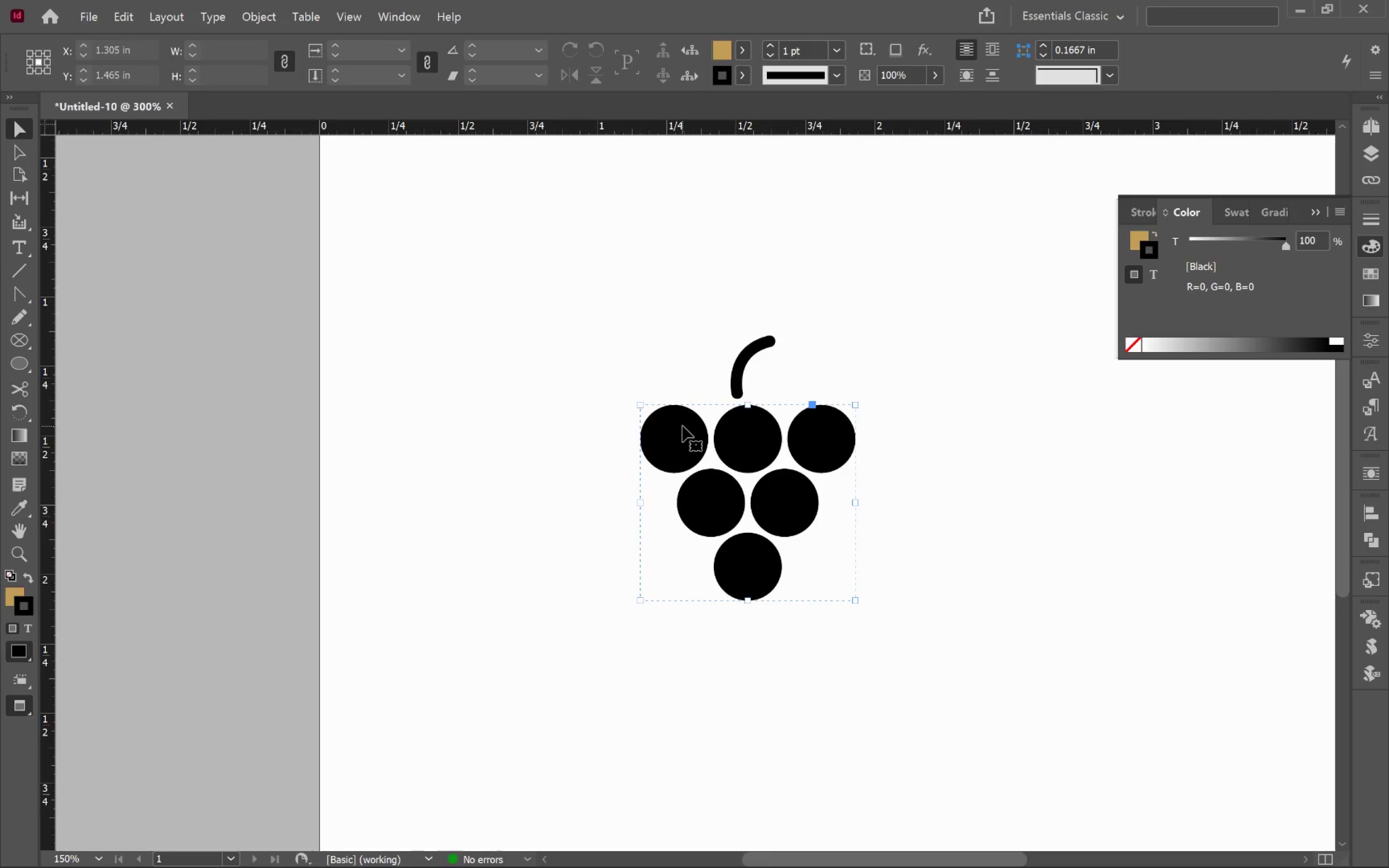 
scroll: coordinate [816, 444], scroll_direction: down, amount: 3.0
 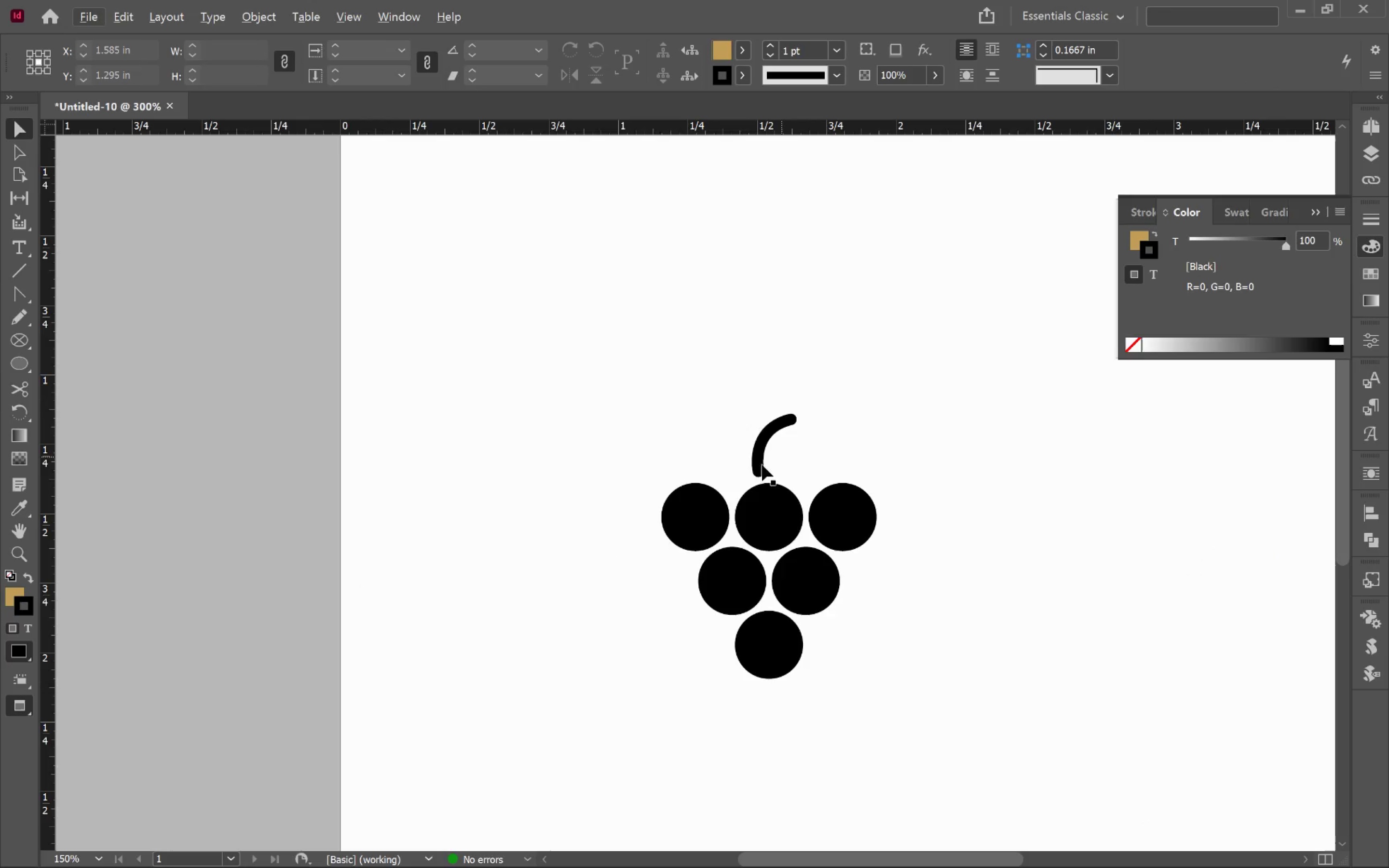 
left_click_drag(start_coordinate=[741, 469], to_coordinate=[719, 391])
 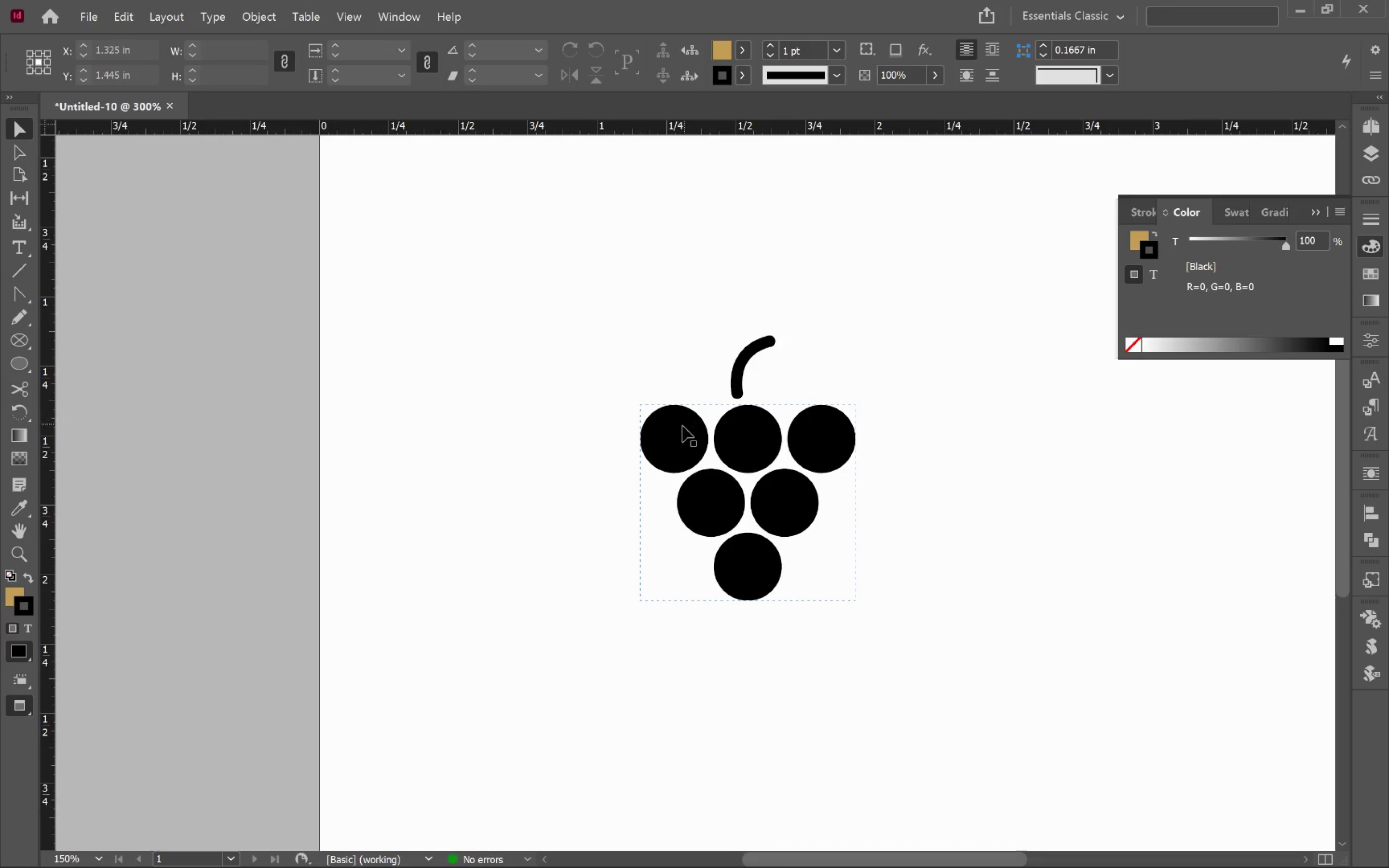 
left_click([682, 426])
 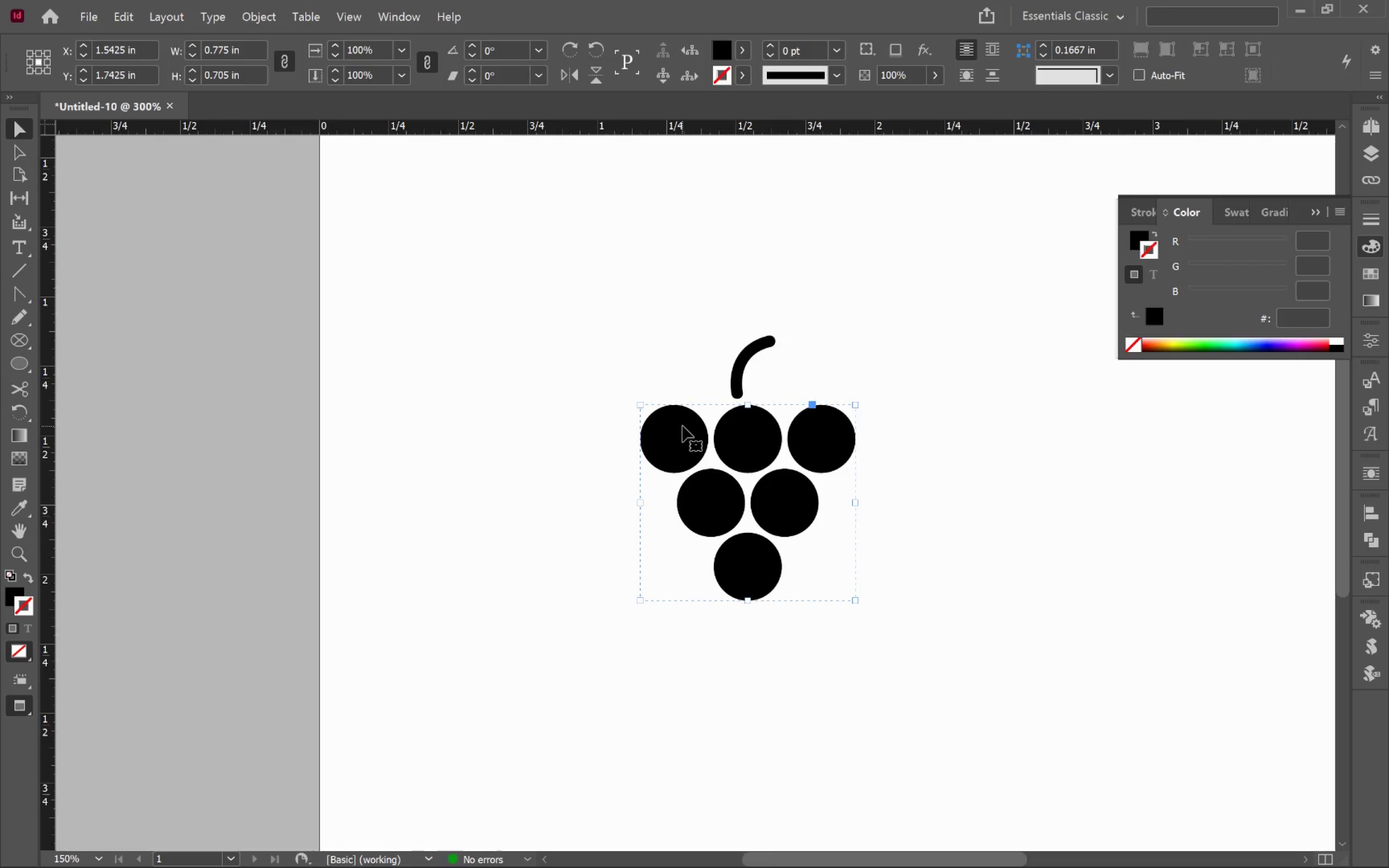 
right_click([682, 426])
 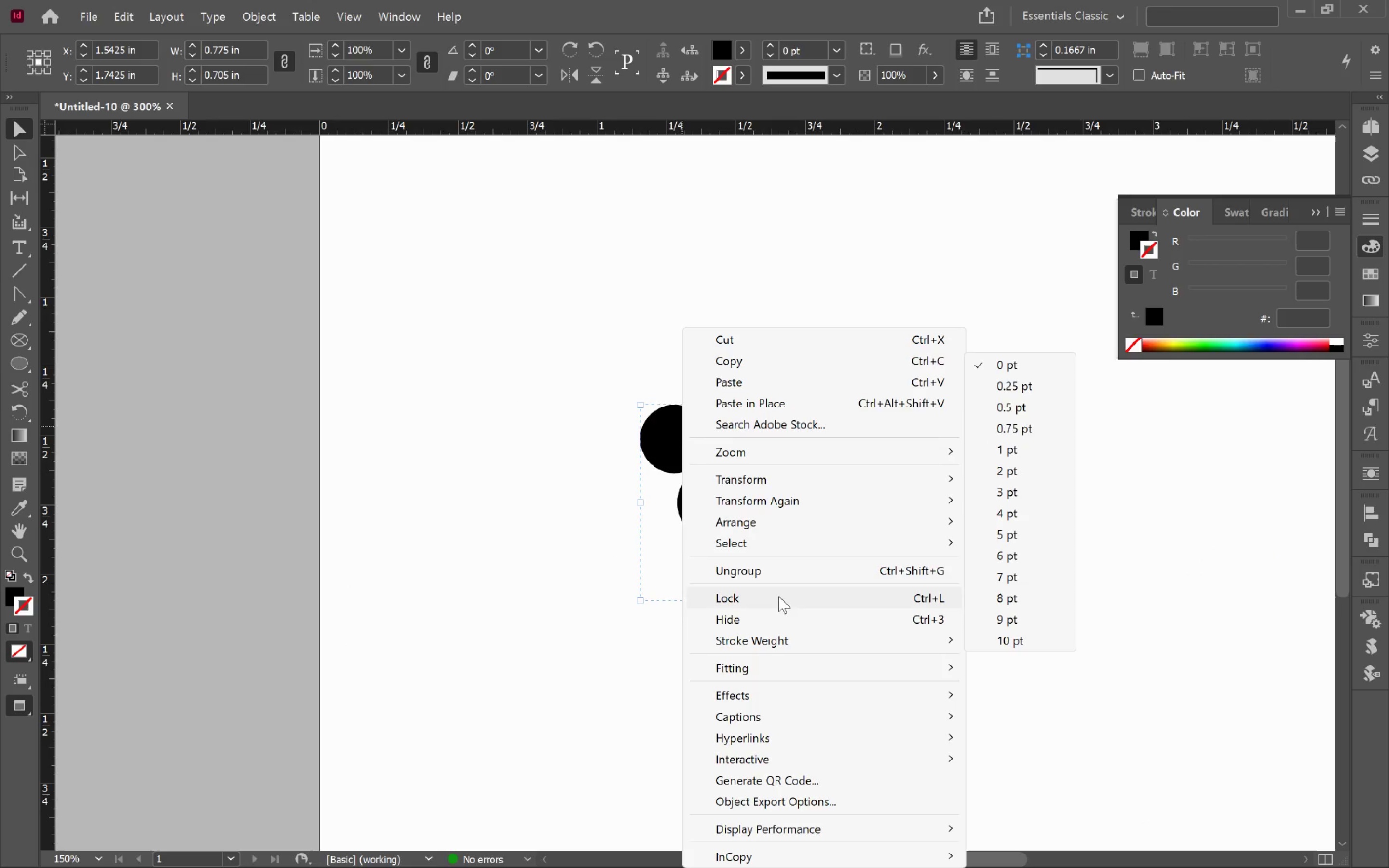 
left_click([776, 570])
 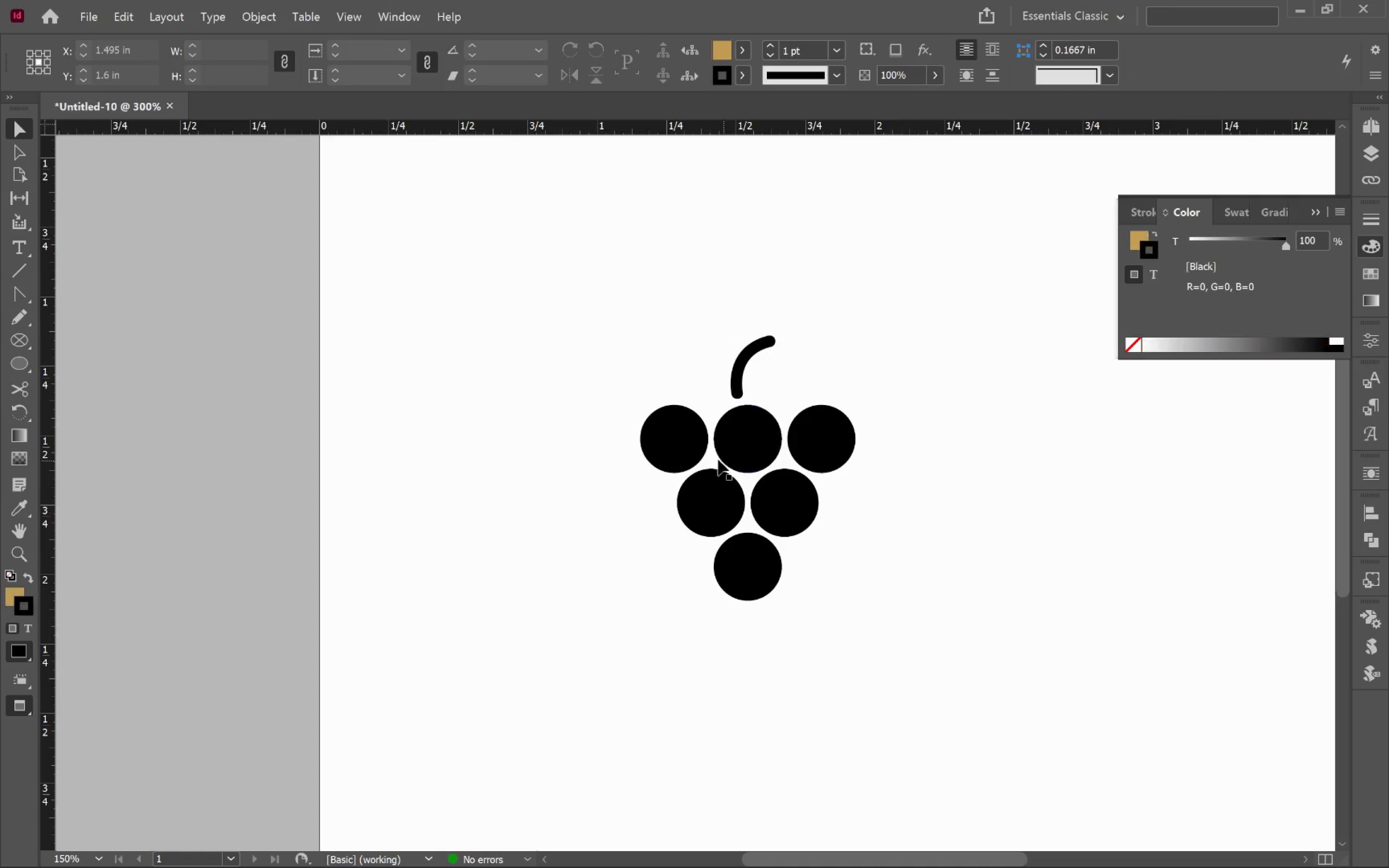 
left_click([663, 451])
 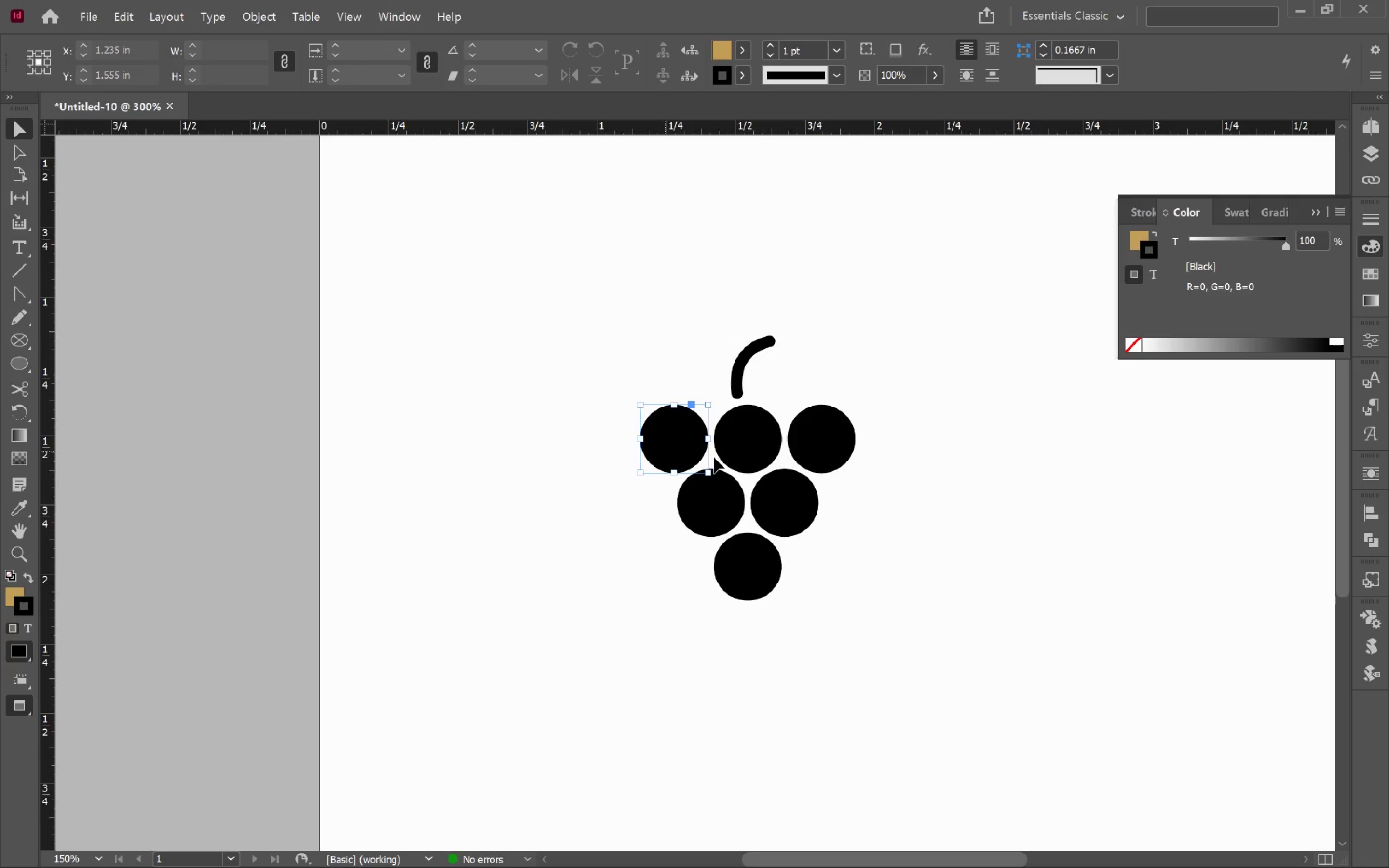 
hold_key(key=ShiftLeft, duration=0.77)
left_click([748, 455])
 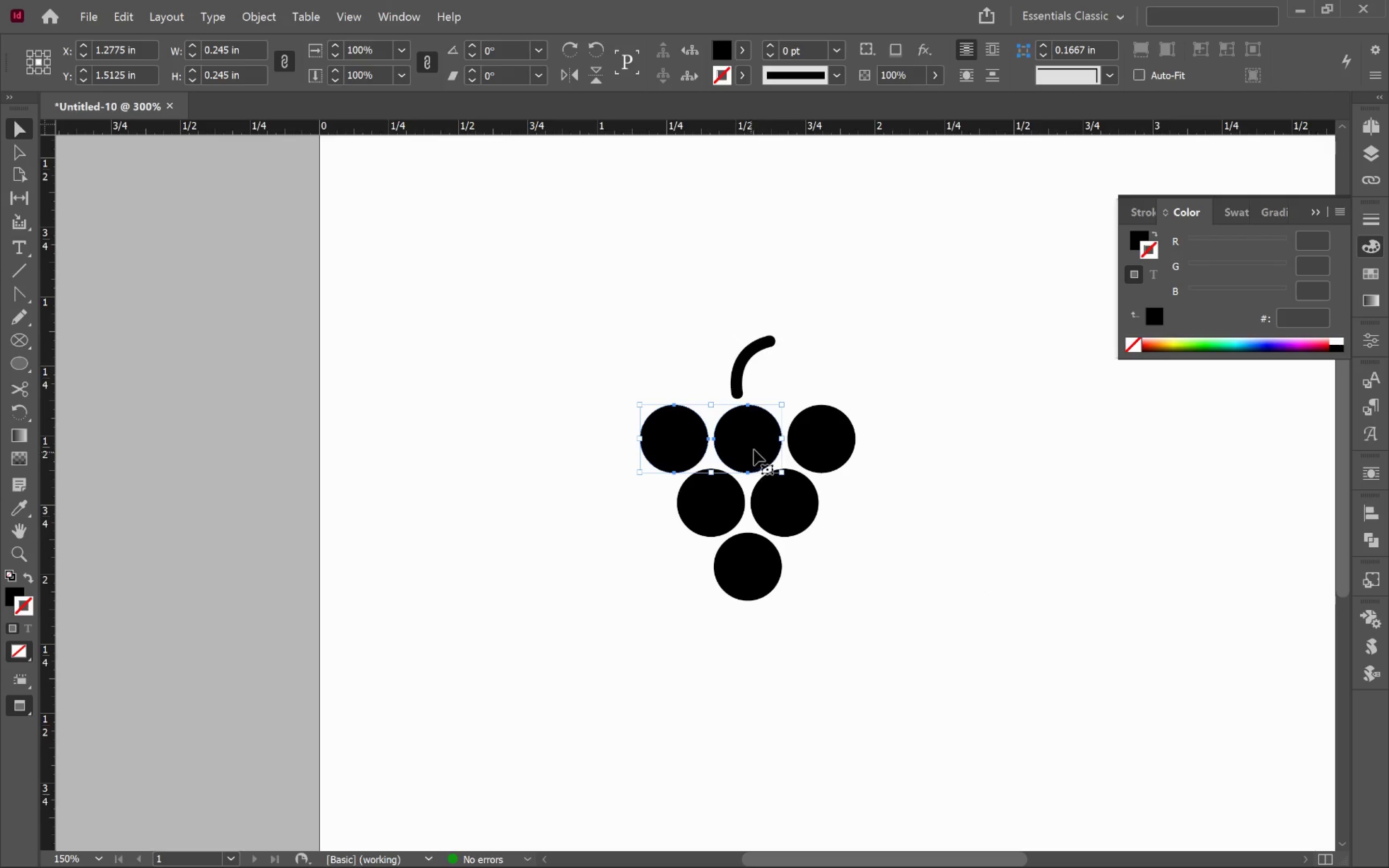 
hold_key(key=AltLeft, duration=1.03)
left_click_drag(start_coordinate=[755, 448], to_coordinate=[561, 443])
 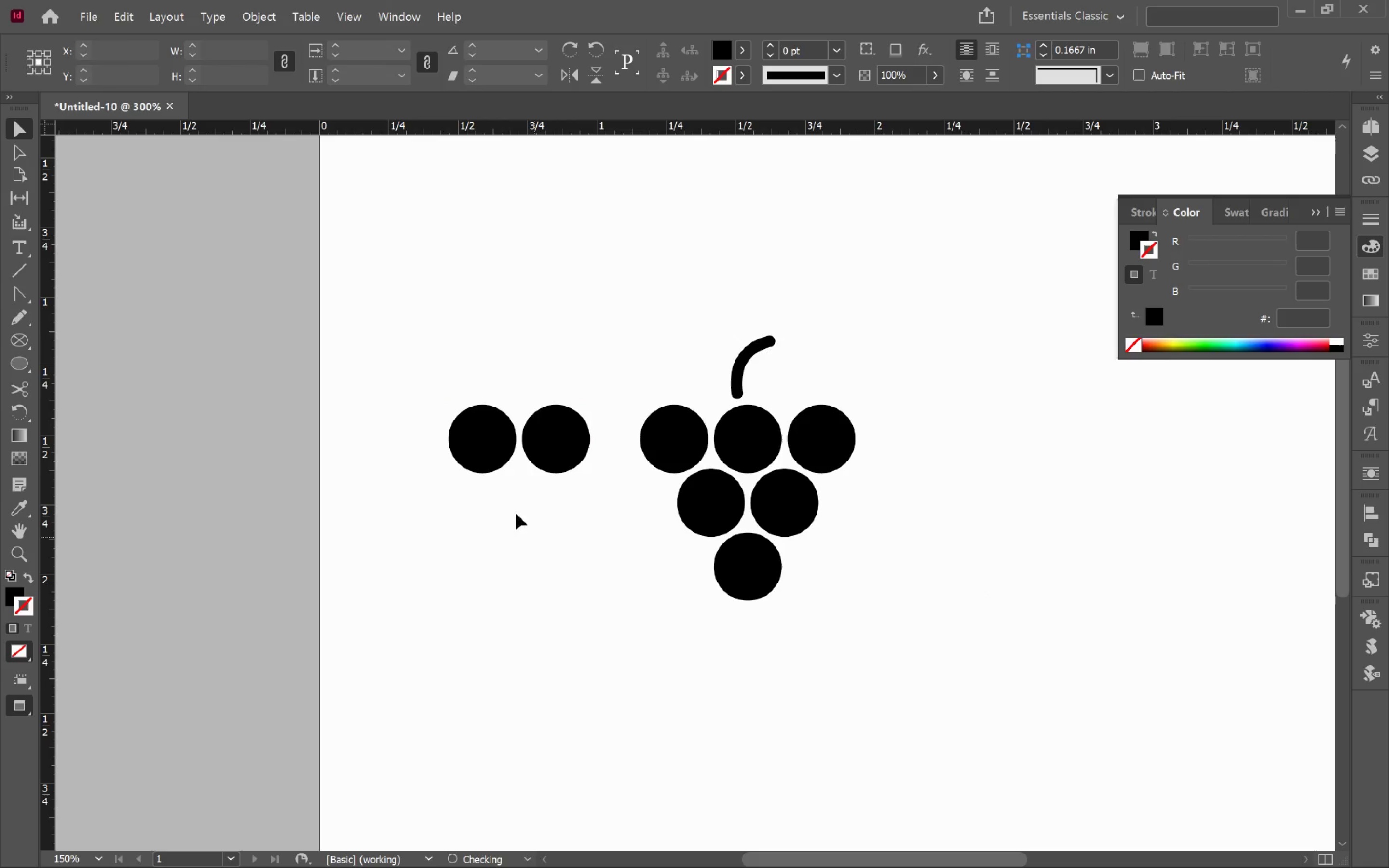 
hold_key(key=ShiftLeft, duration=0.62)
 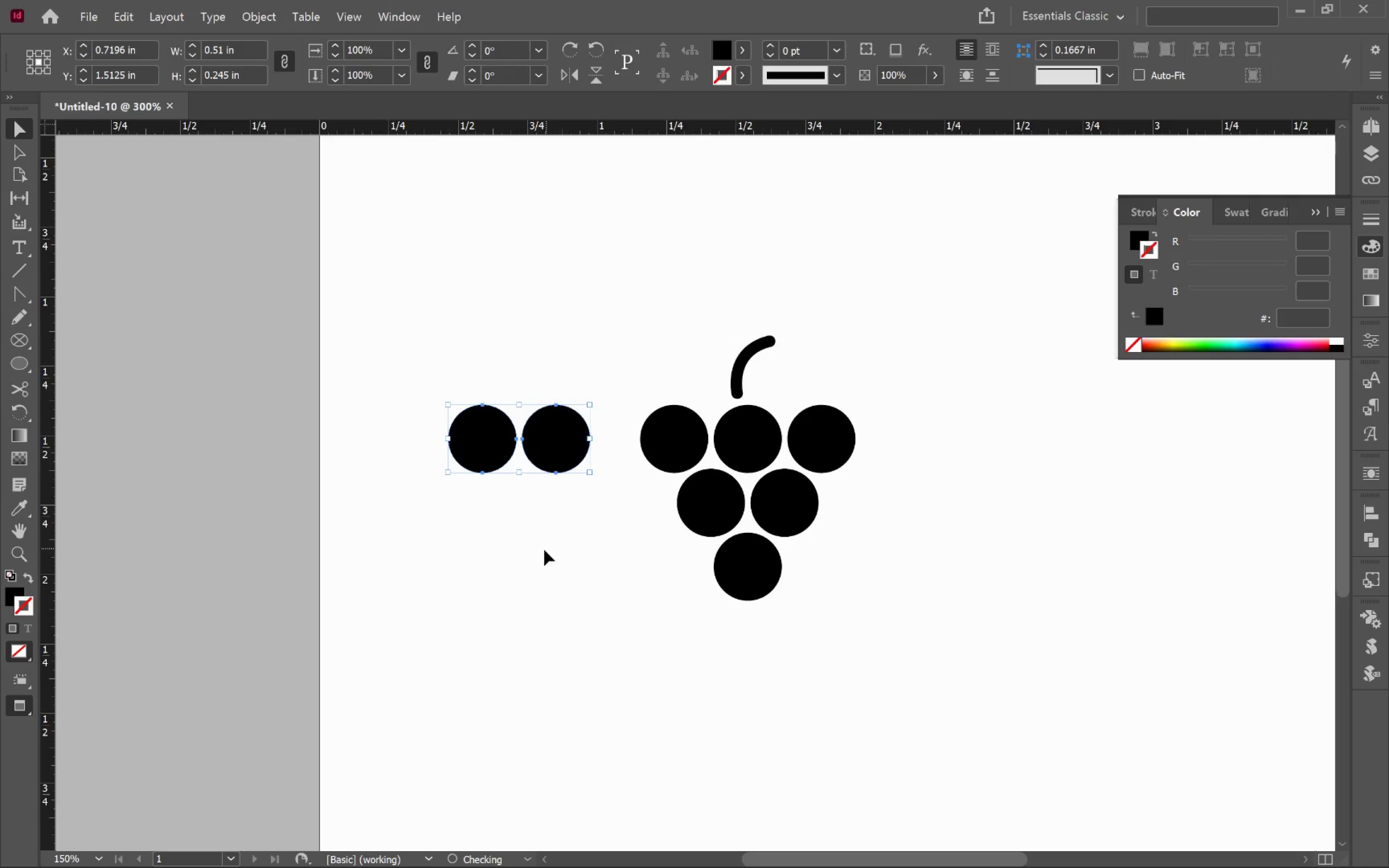 
hold_key(key=AltLeft, duration=0.72)
scroll: coordinate [503, 459], scroll_direction: up, amount: 3.0
 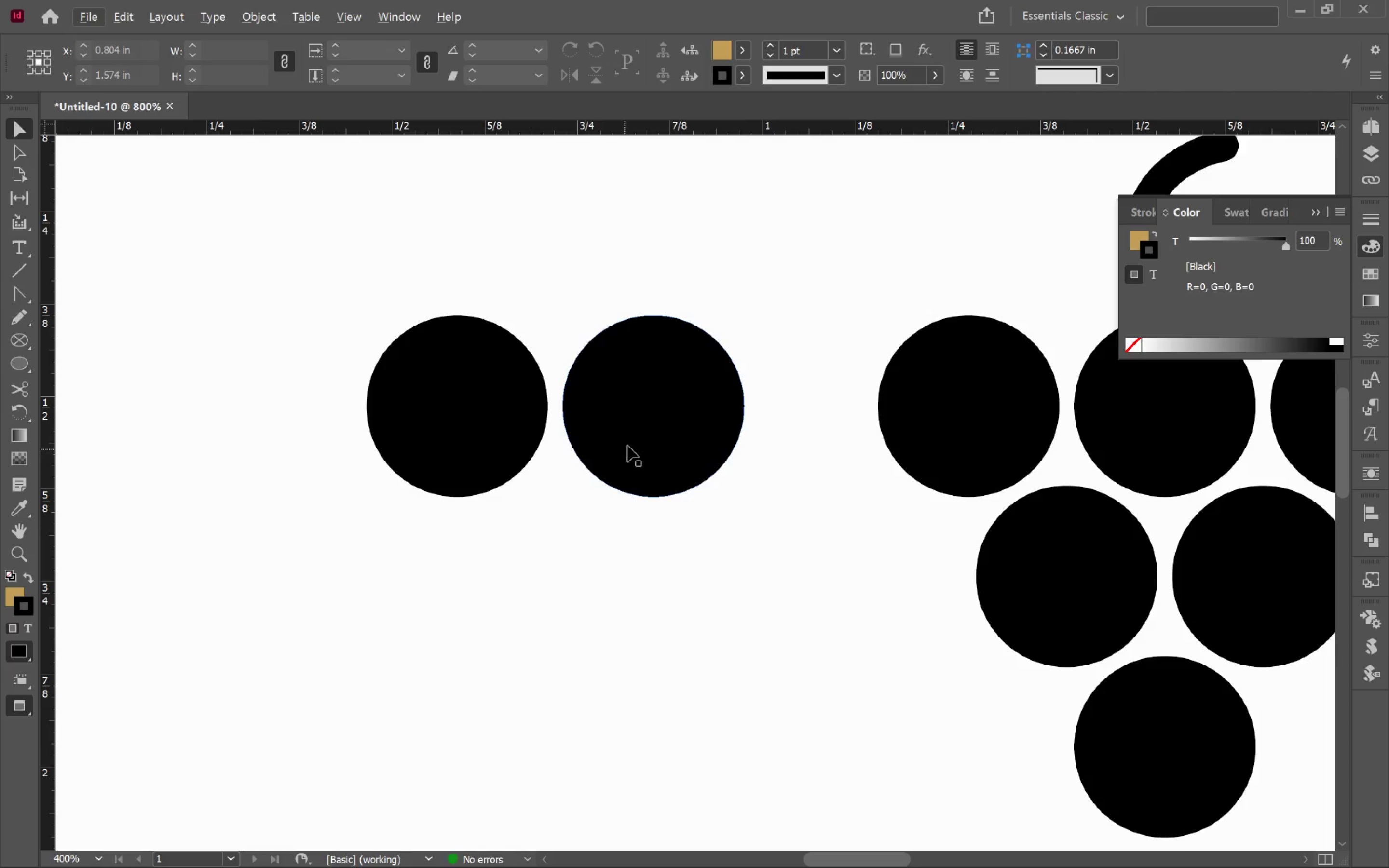 
left_click_drag(start_coordinate=[628, 445], to_coordinate=[575, 444])
 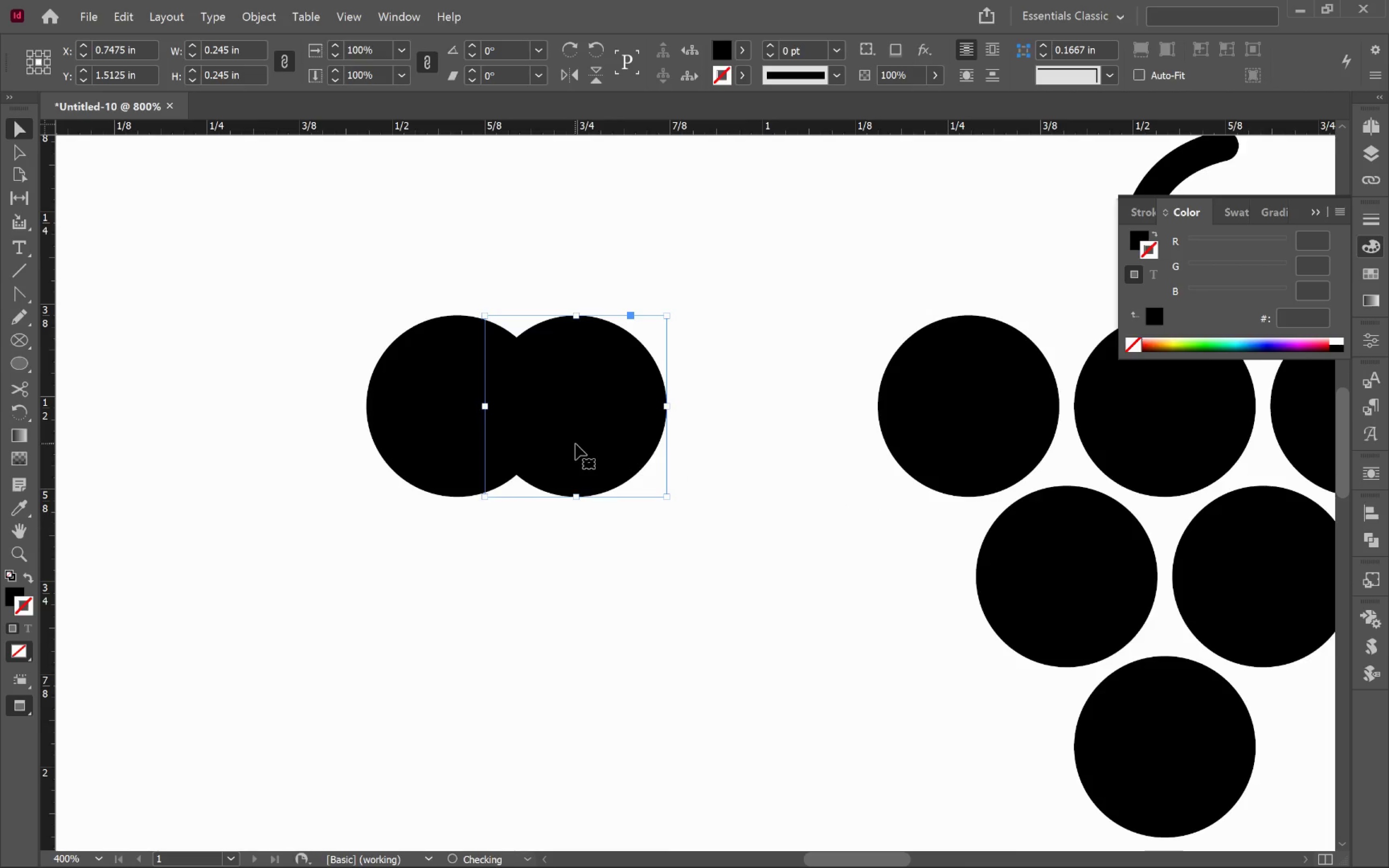 
hold_key(key=ShiftLeft, duration=1.39)
 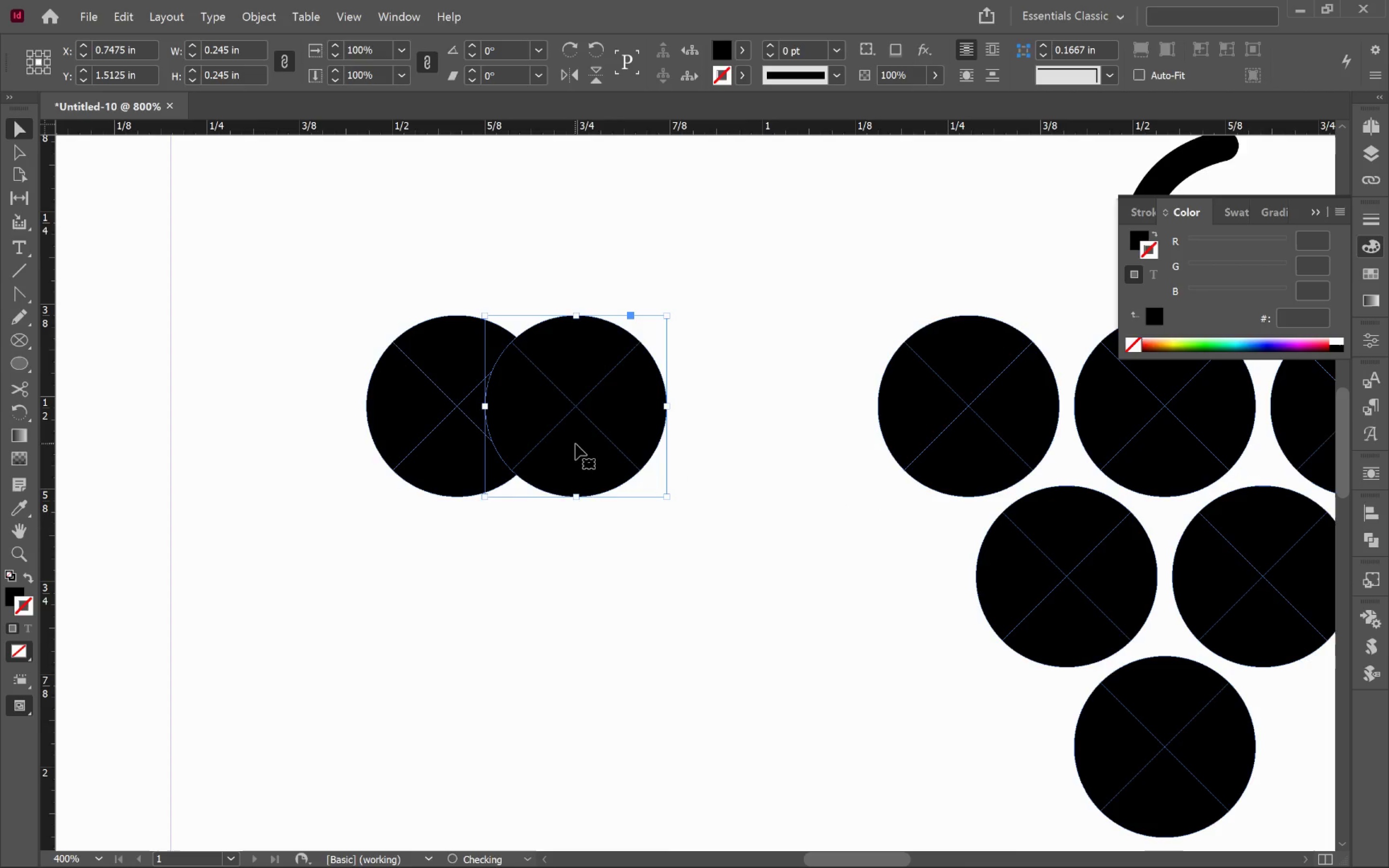 
key(W)
 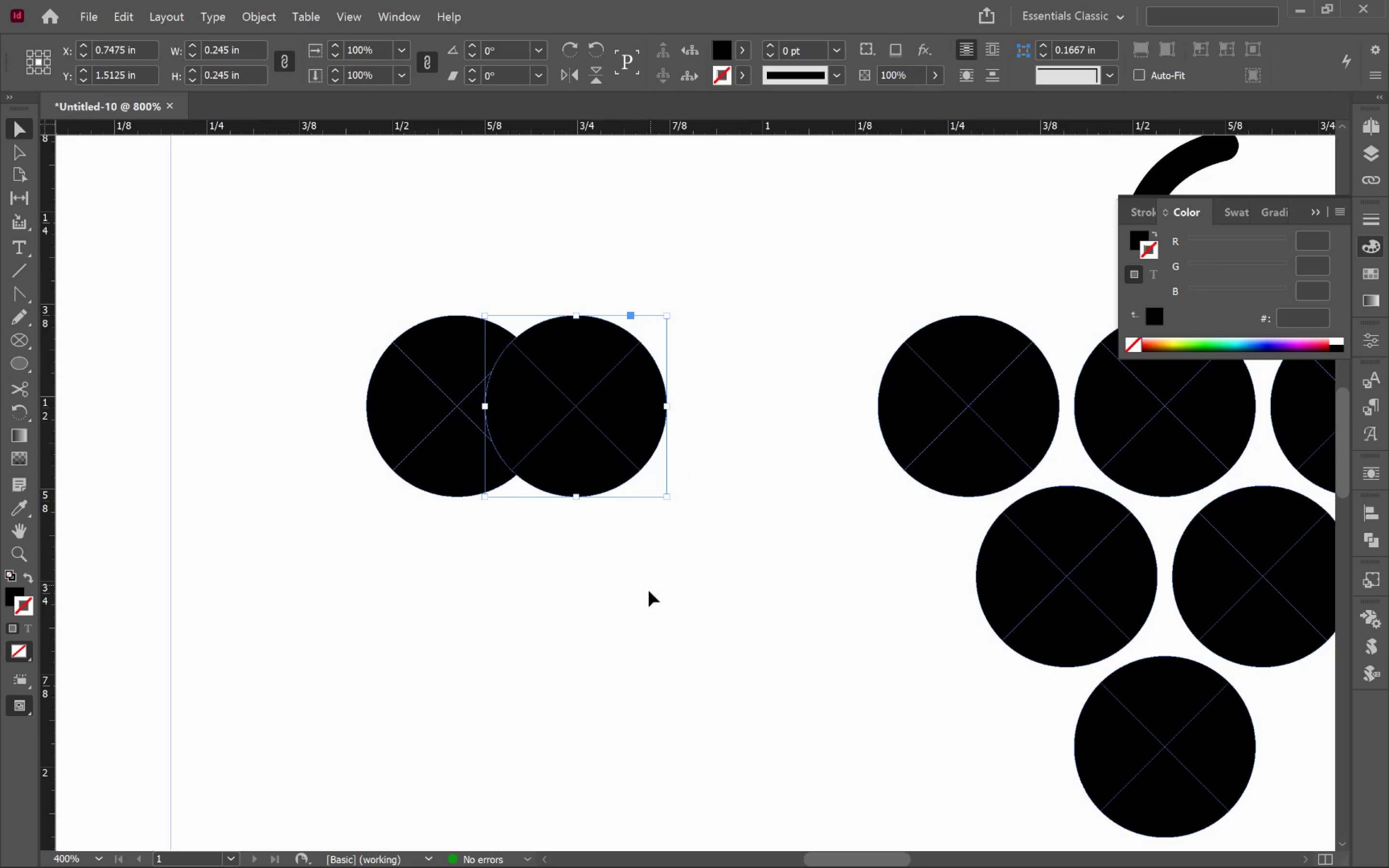 
left_click_drag(start_coordinate=[642, 593], to_coordinate=[437, 419])
 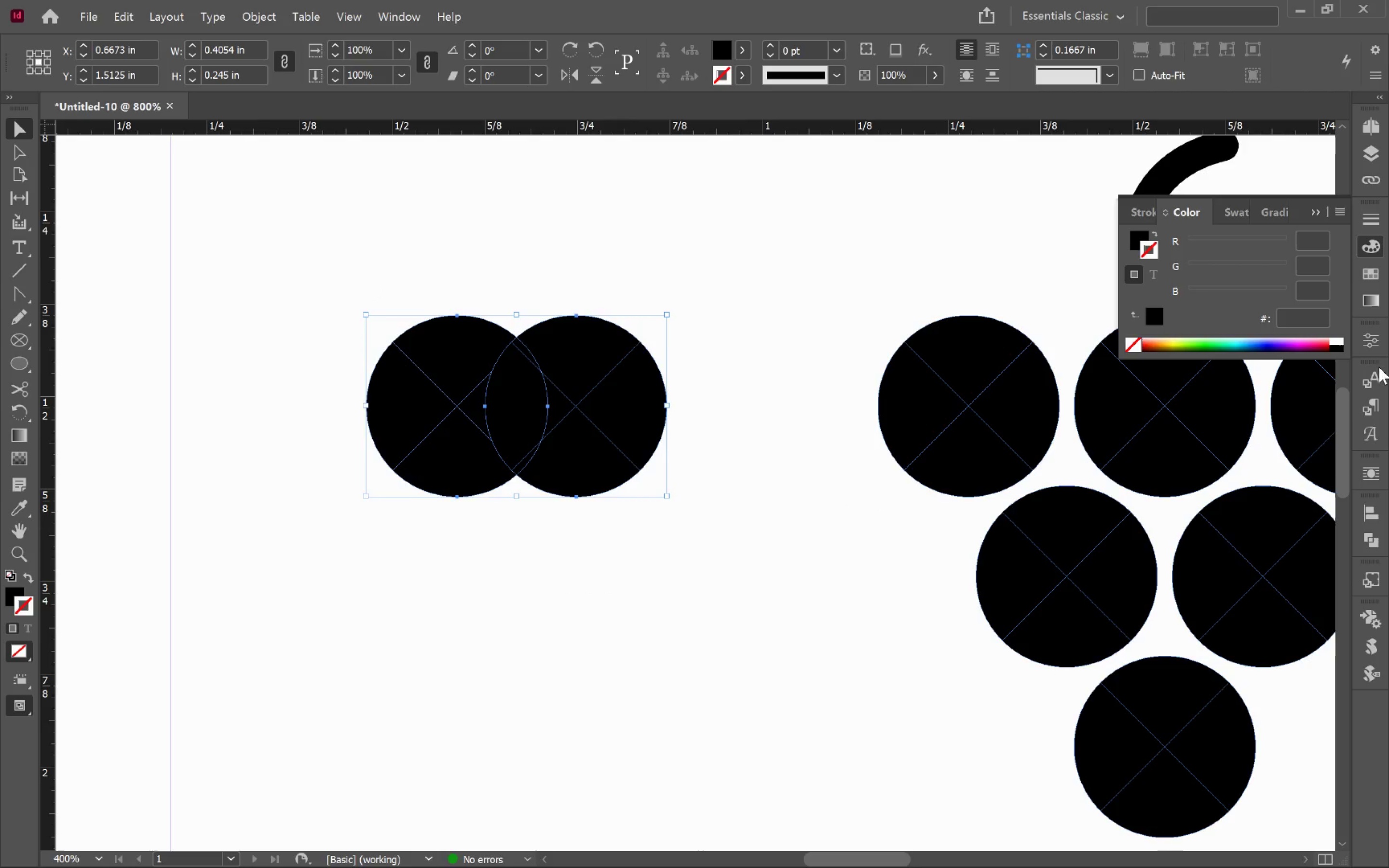 
left_click([1370, 539])
 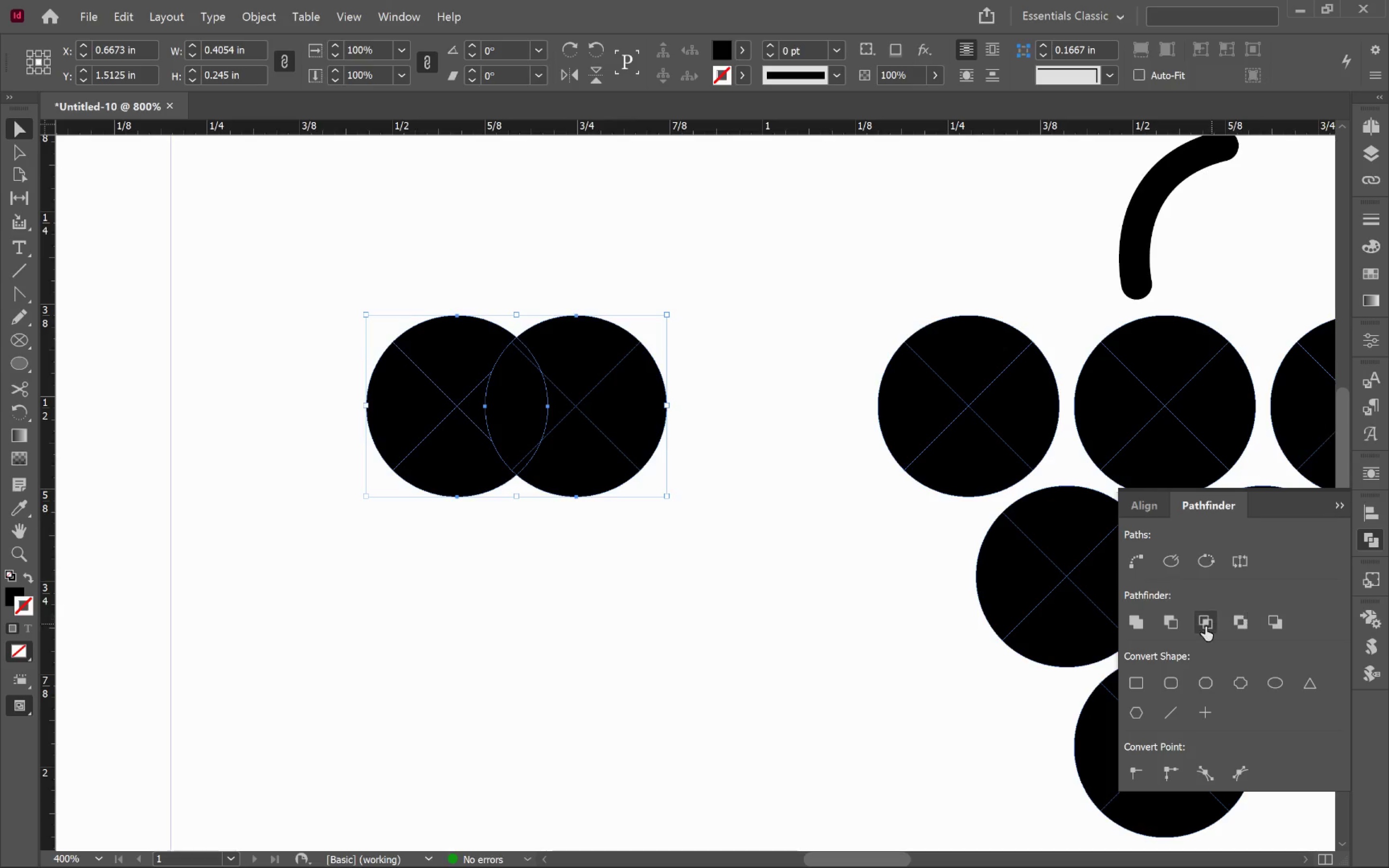 
left_click([1197, 629])
 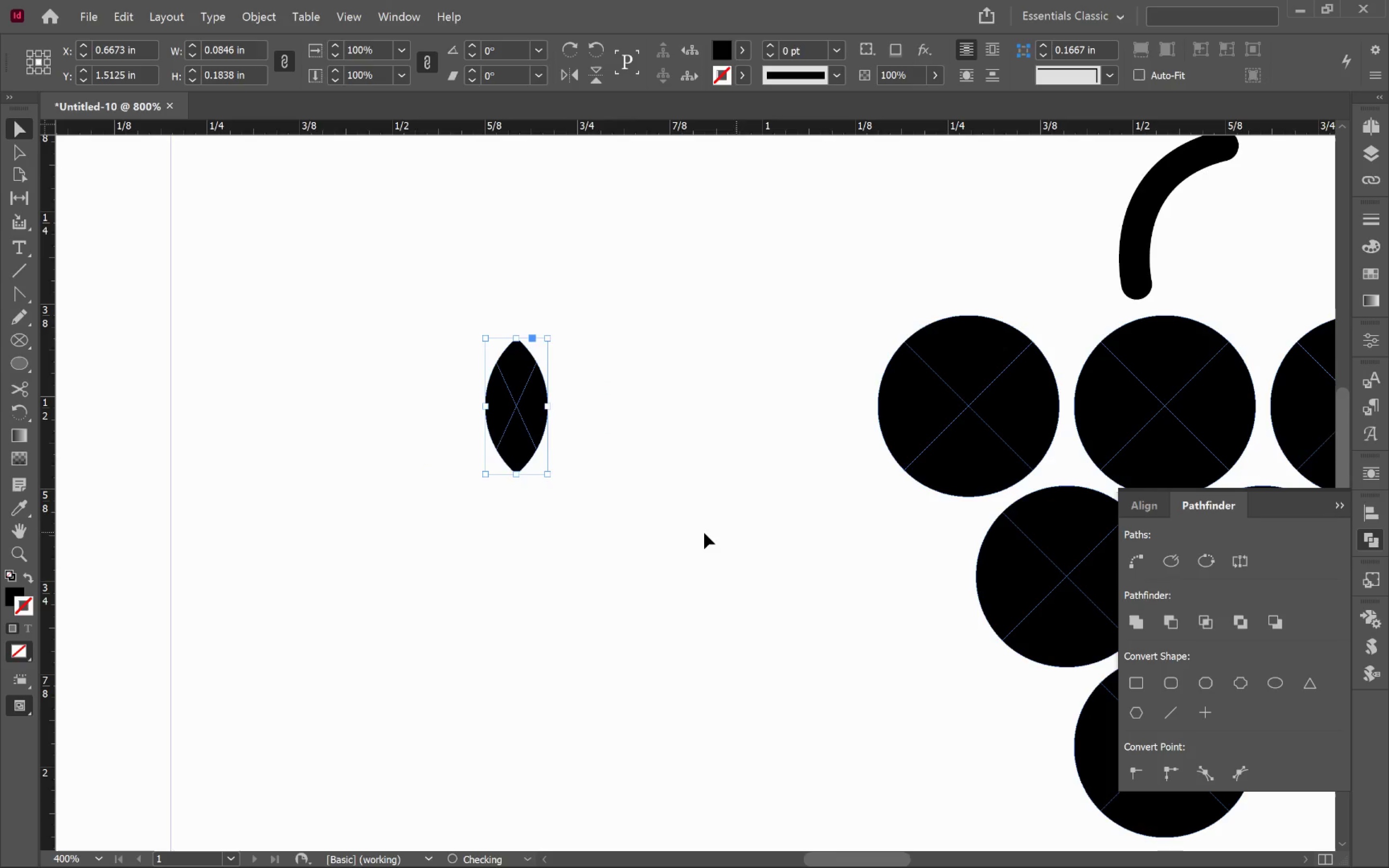 
left_click([693, 526])
 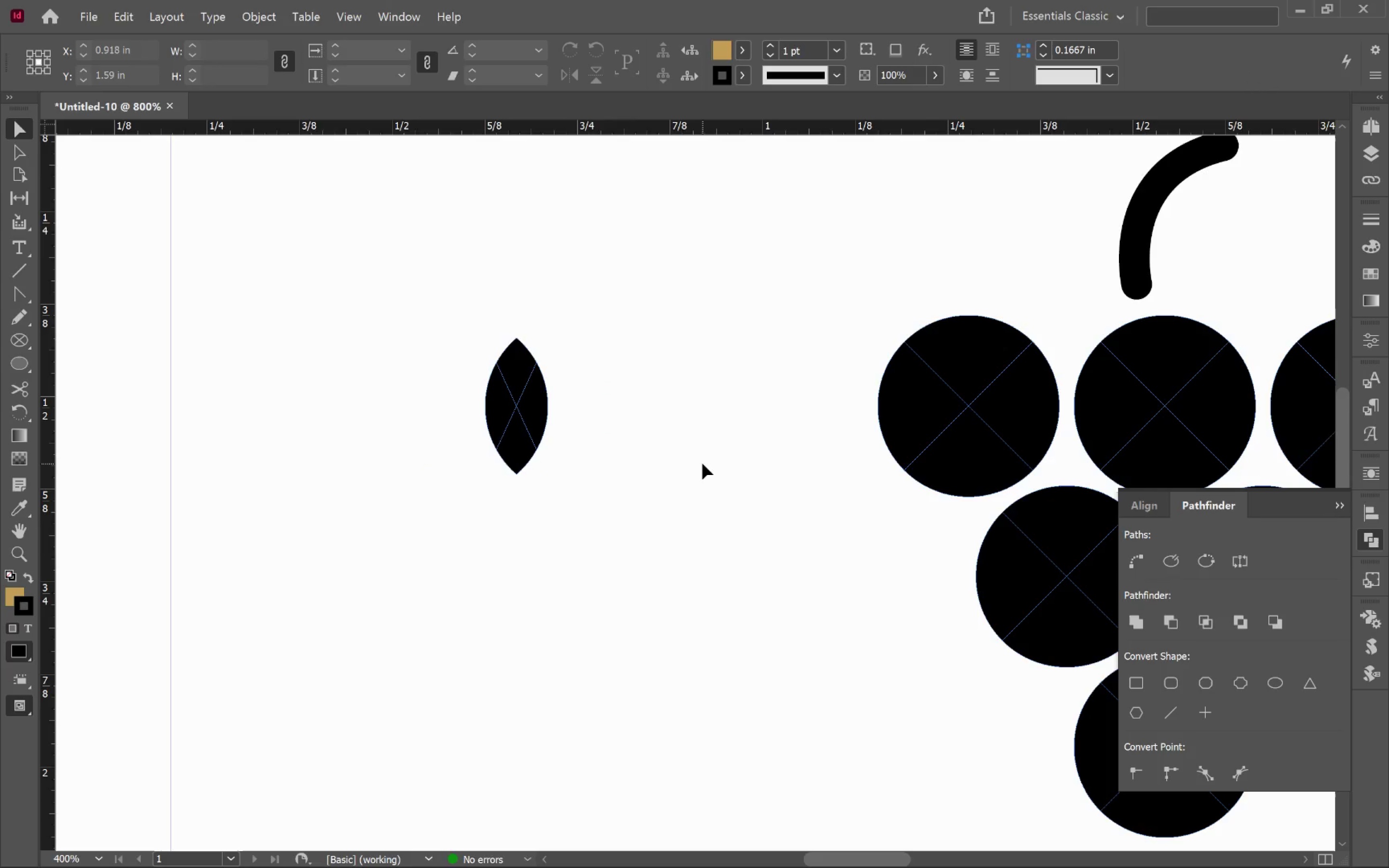 
hold_key(key=AltLeft, duration=0.55)
scroll: coordinate [703, 463], scroll_direction: down, amount: 1.0
 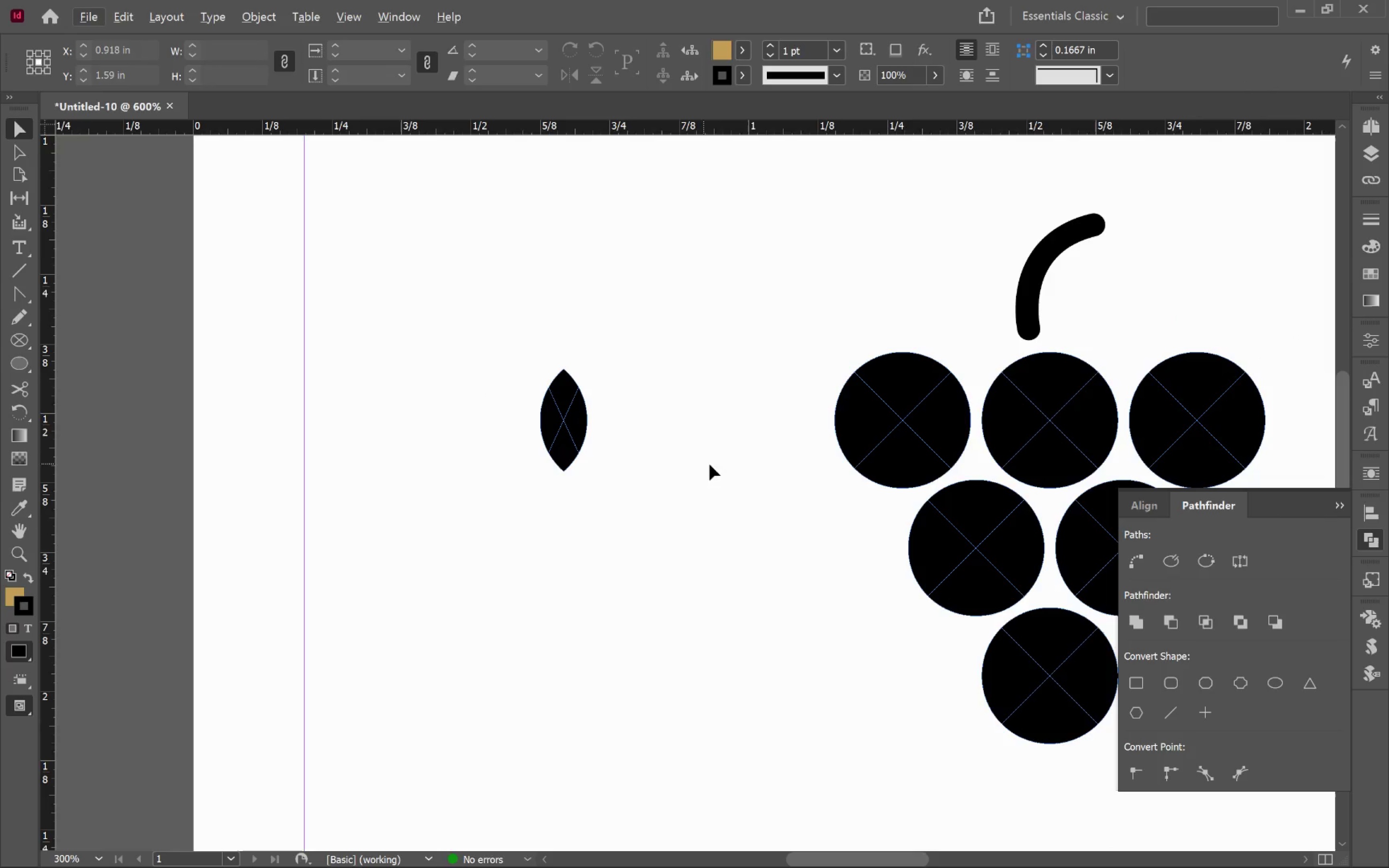 
hold_key(key=Space, duration=0.61)
 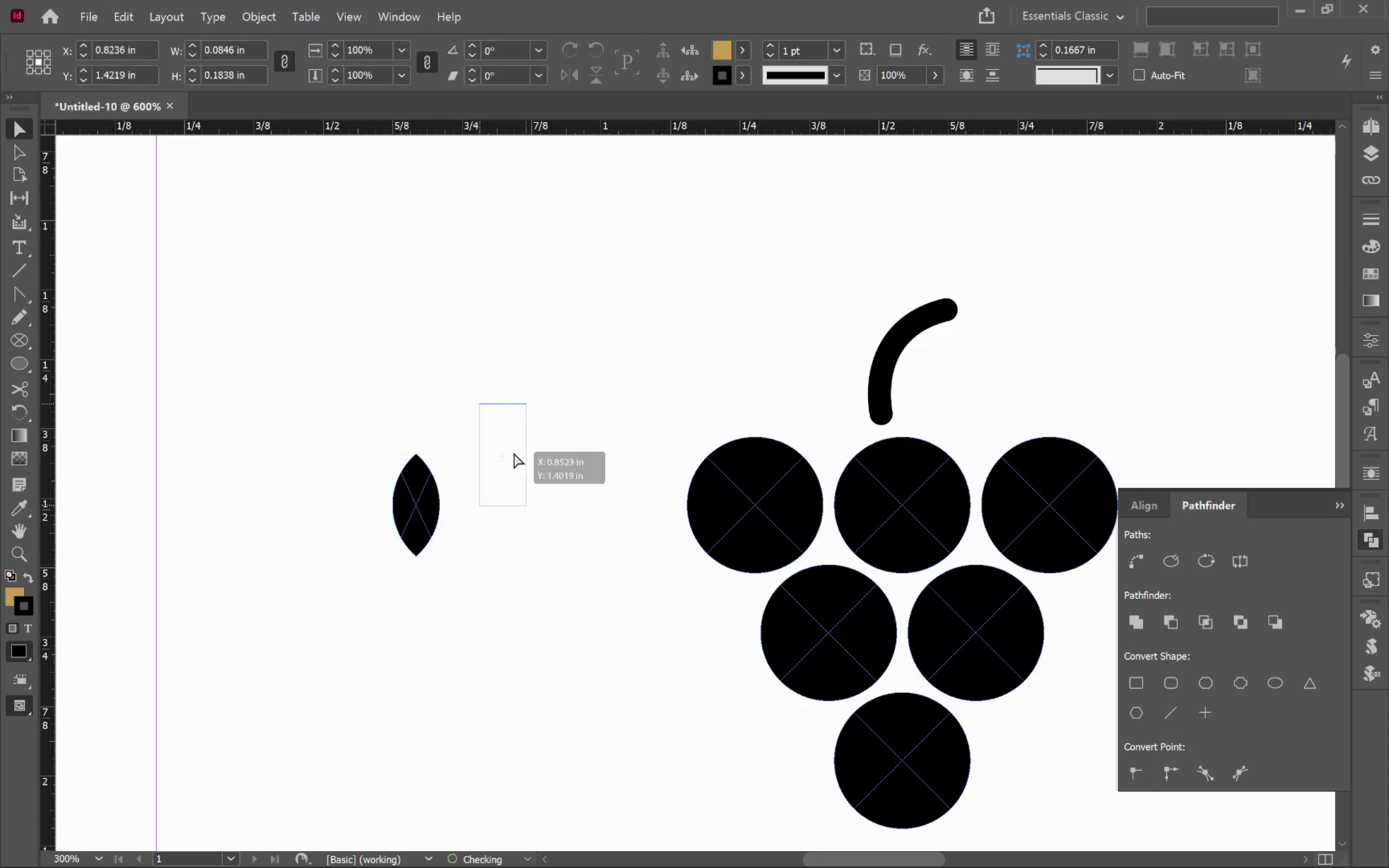 
left_click_drag(start_coordinate=[714, 473], to_coordinate=[567, 558])
 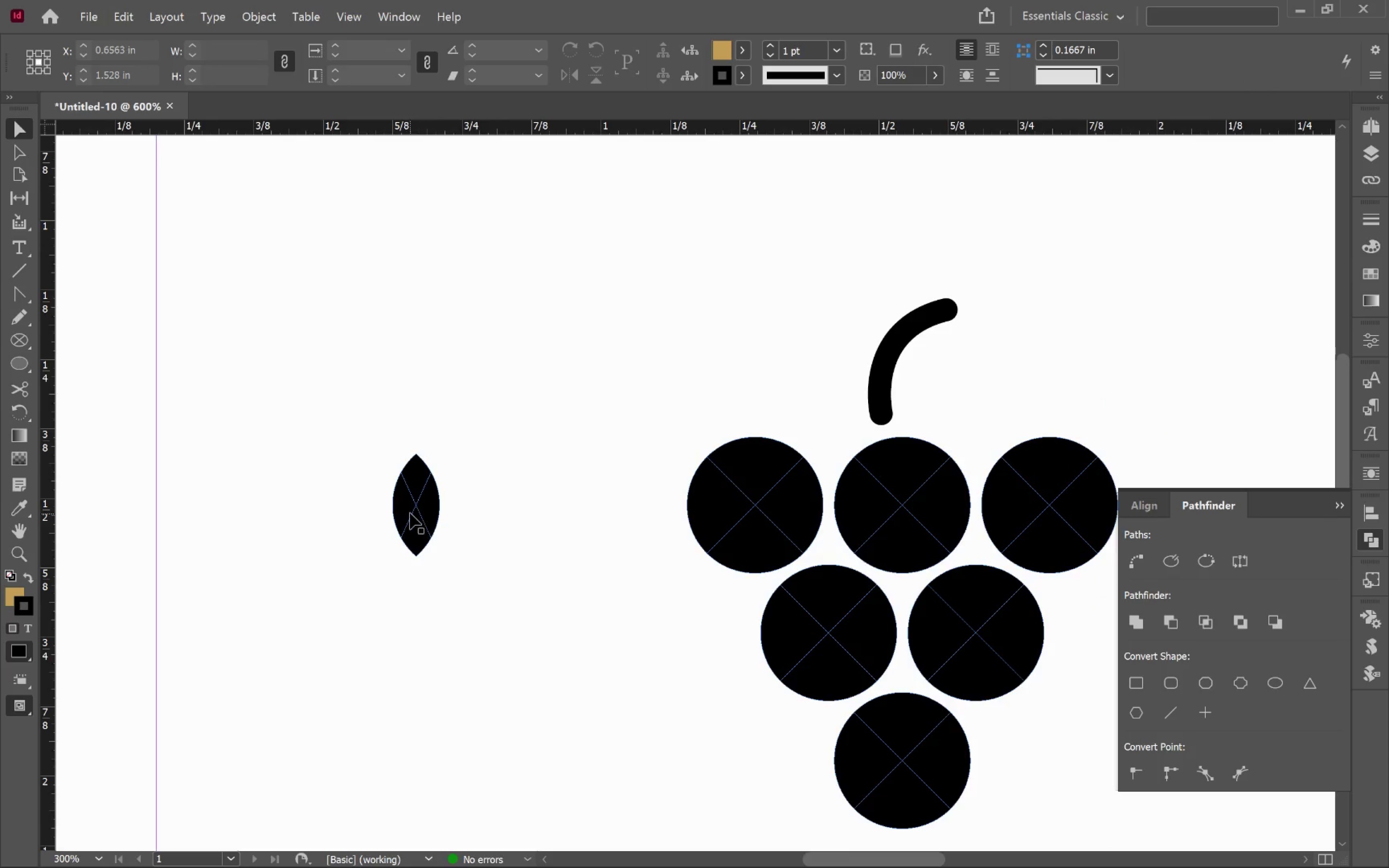 
left_click_drag(start_coordinate=[410, 513], to_coordinate=[813, 393])
 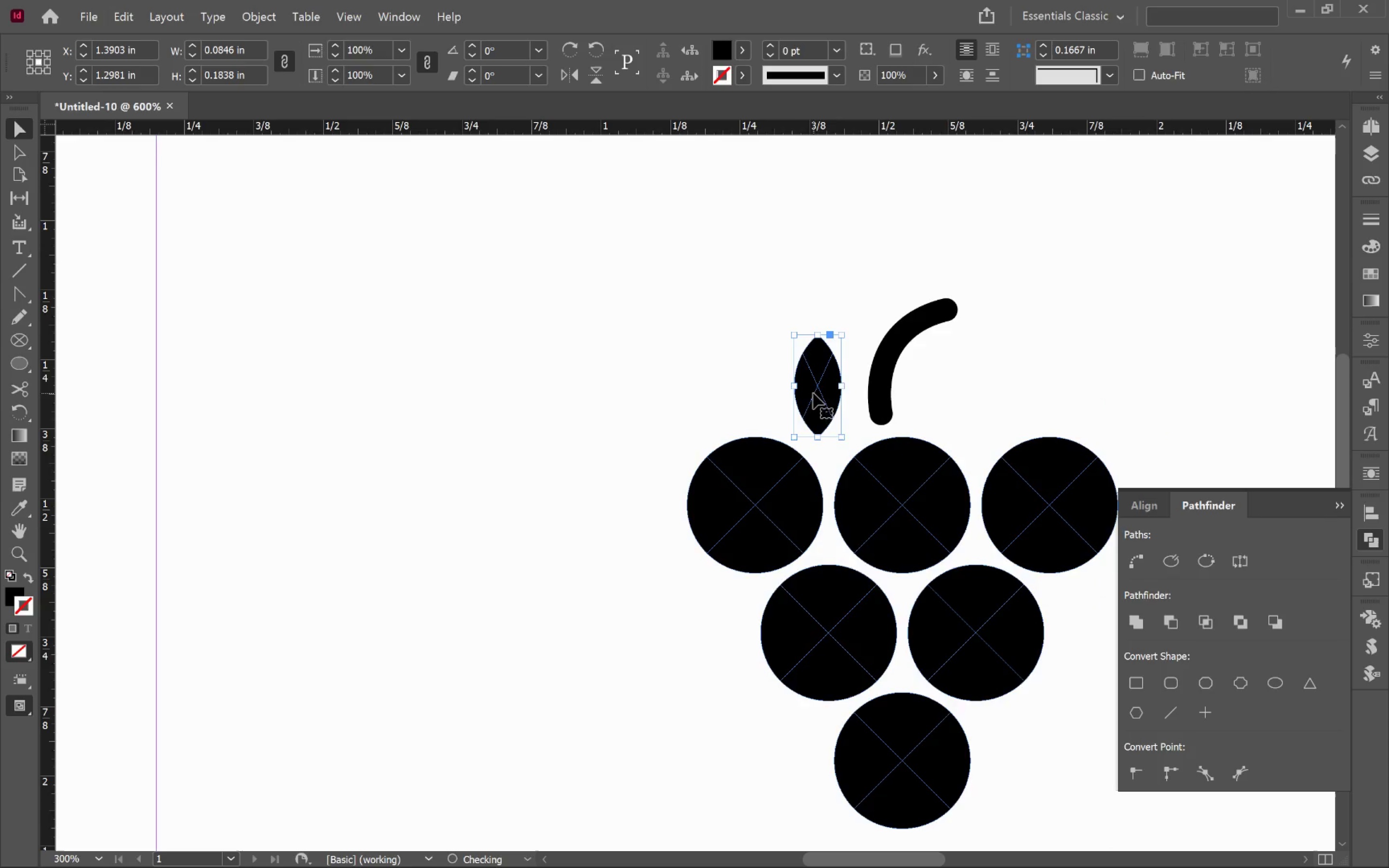 
hold_key(key=AltLeft, duration=0.34)
 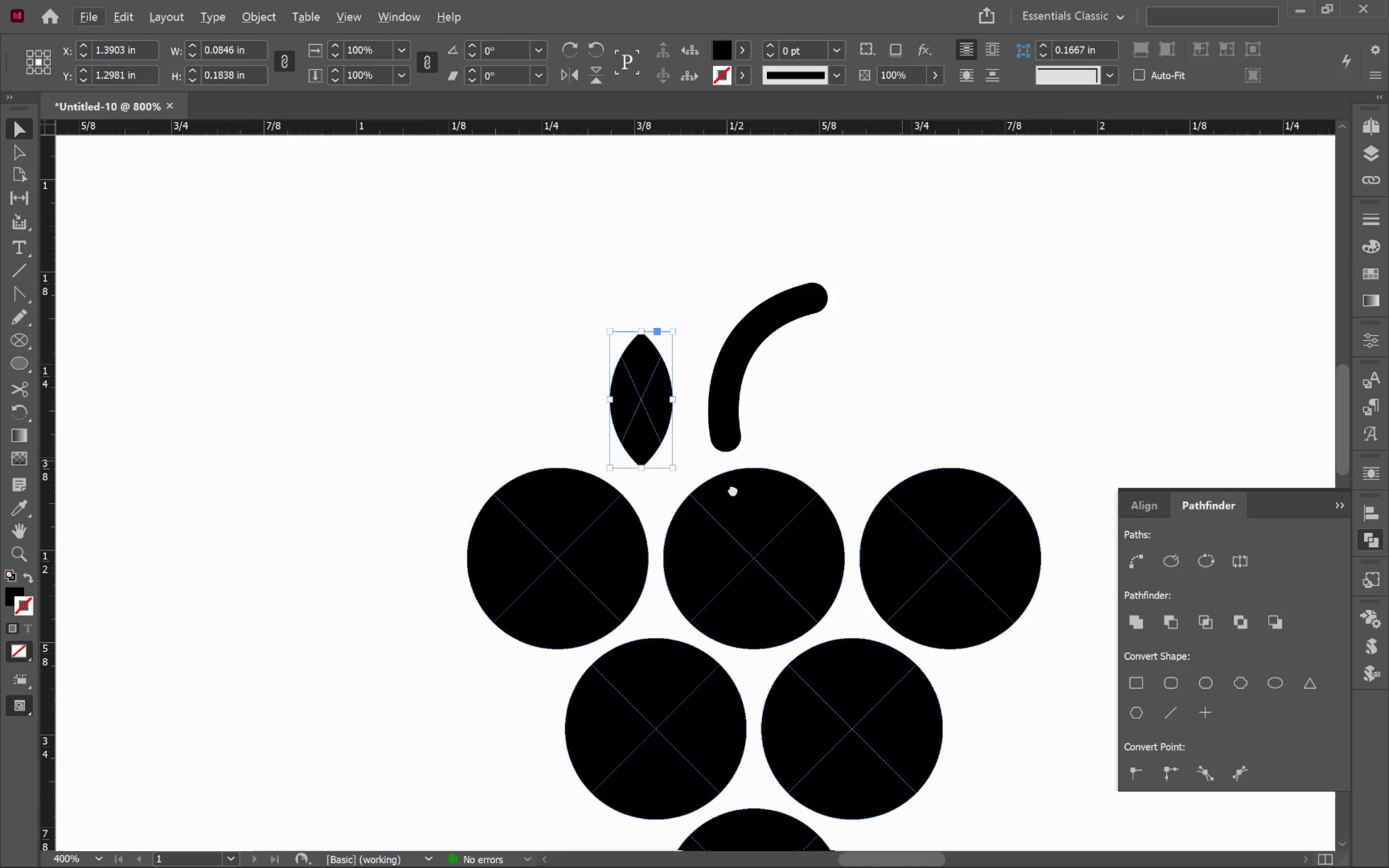 
hold_key(key=Space, duration=0.84)